 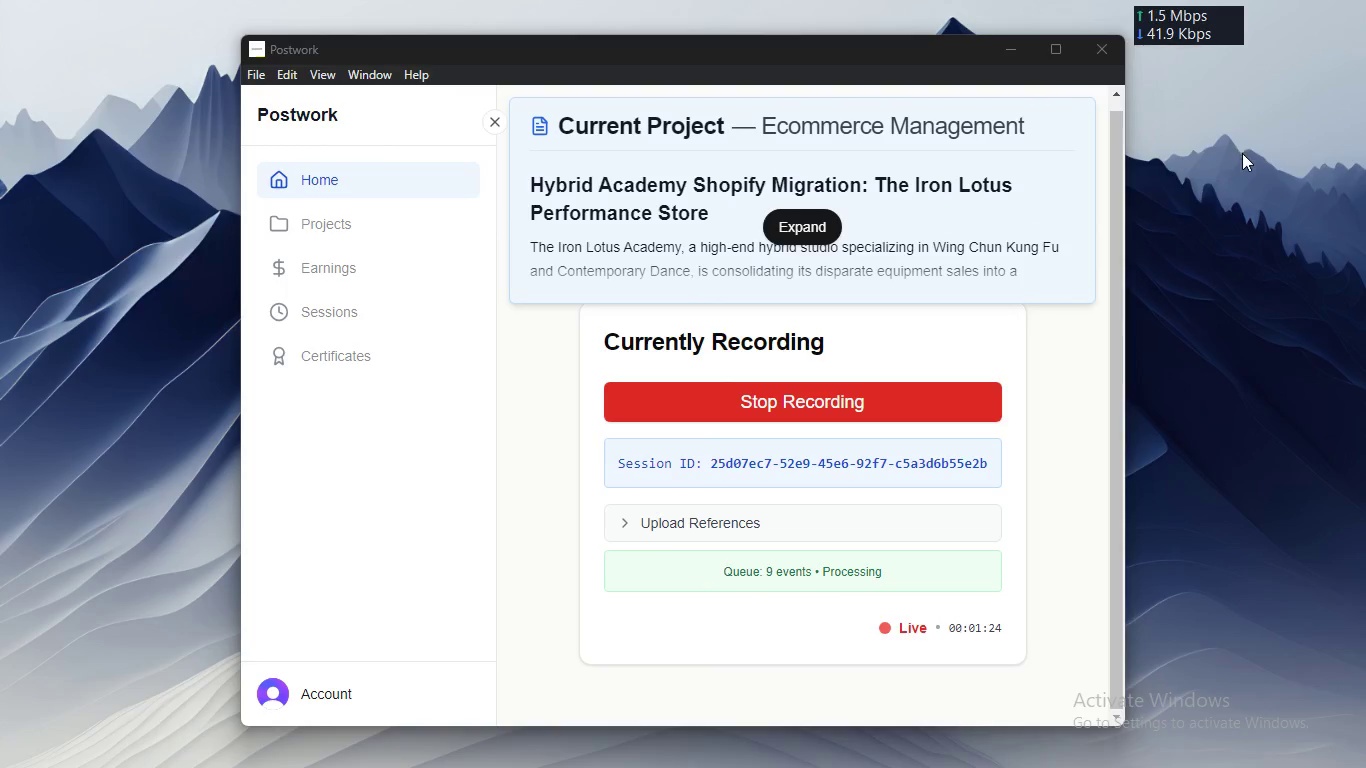 
left_click([1225, 210])
 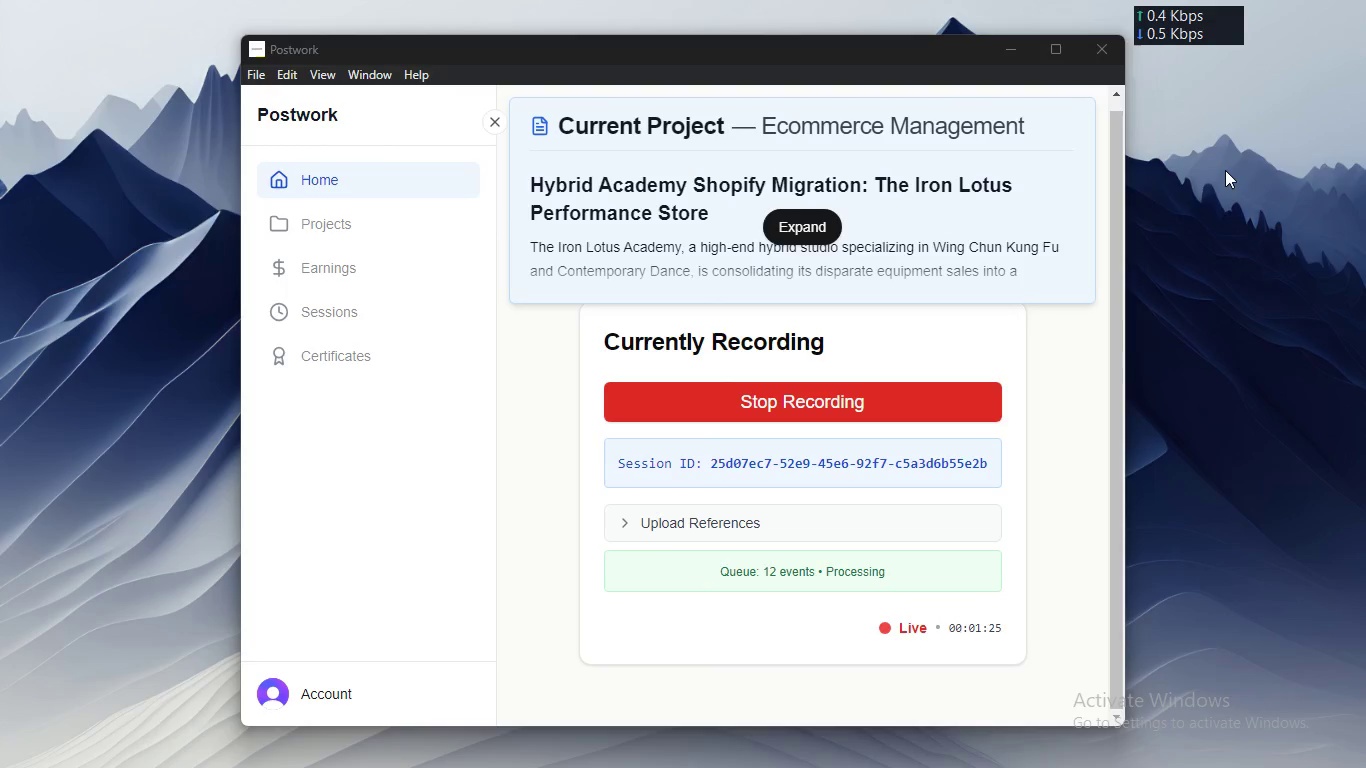 
right_click([1225, 169])
 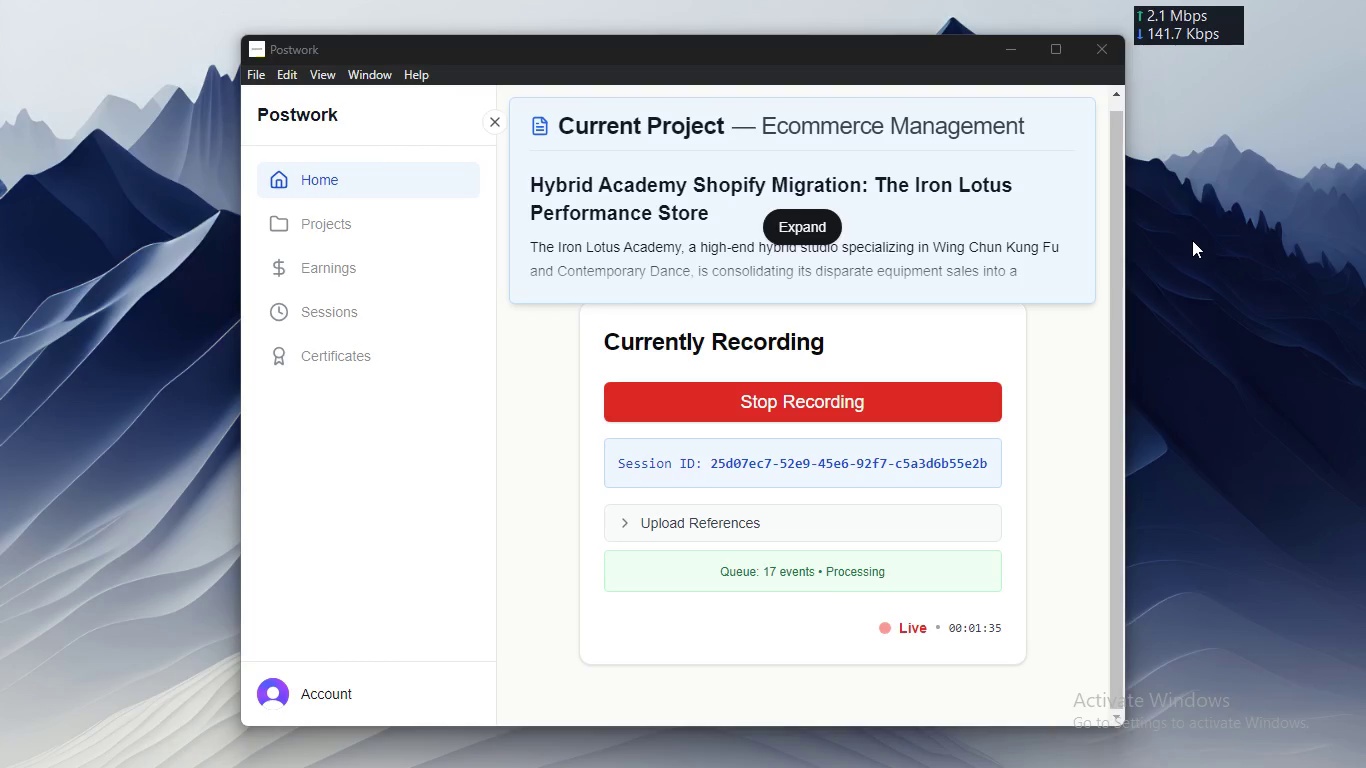 
wait(14.14)
 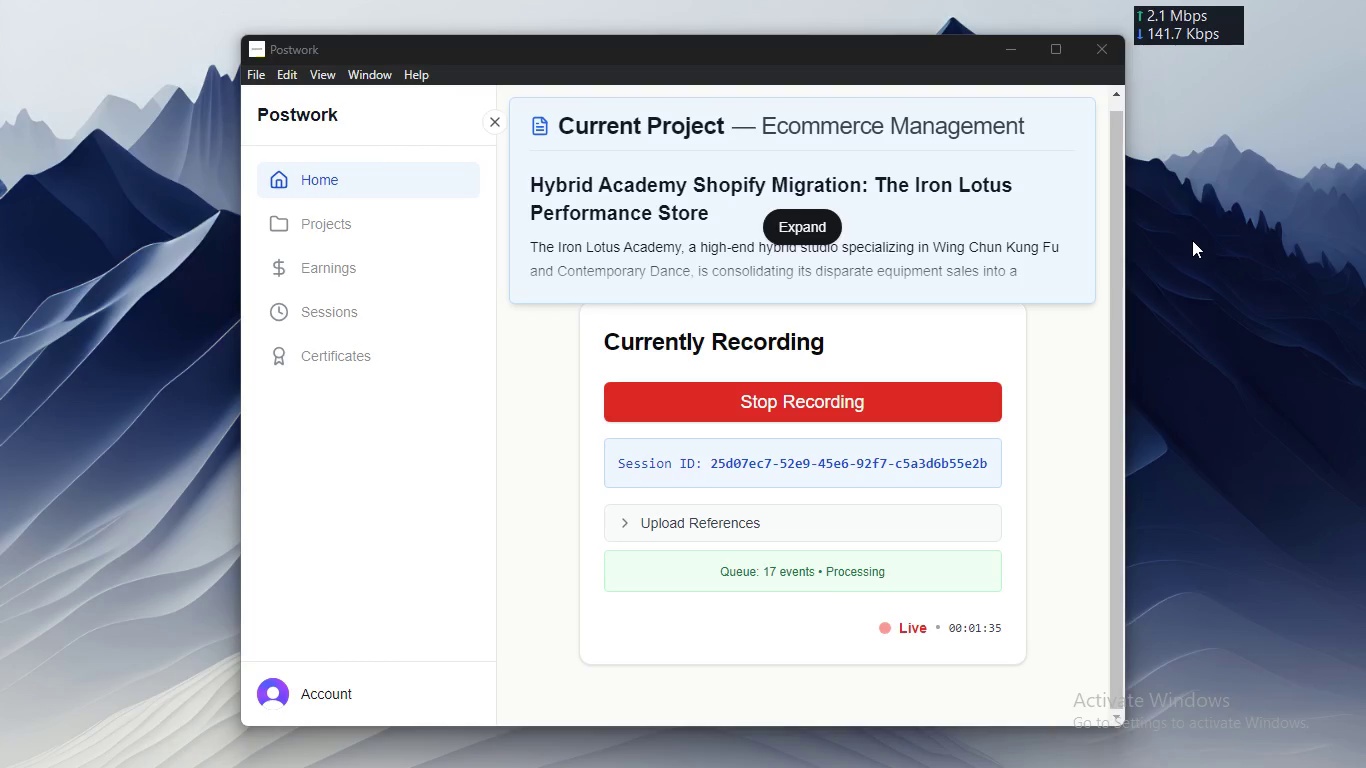 
scroll: coordinate [775, 569], scroll_direction: down, amount: 1.0
 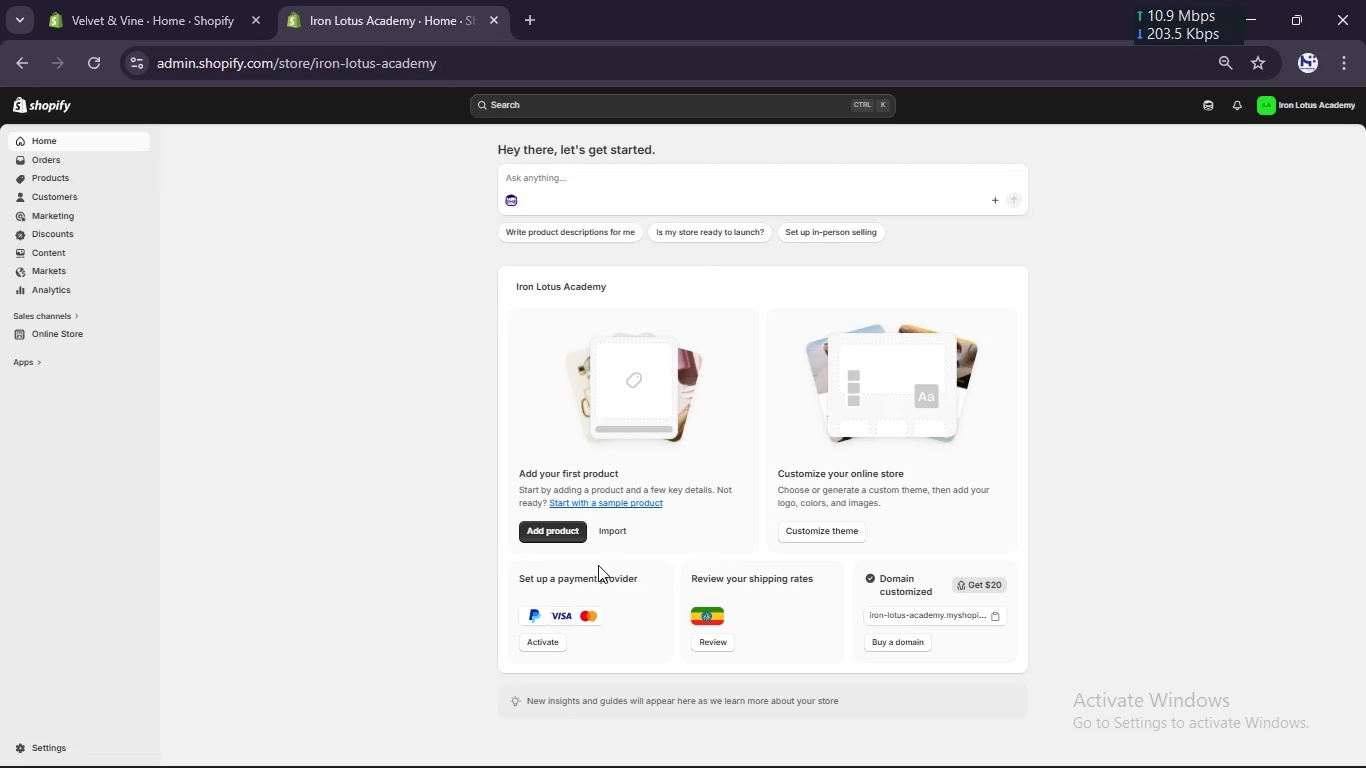 
left_click([566, 529])
 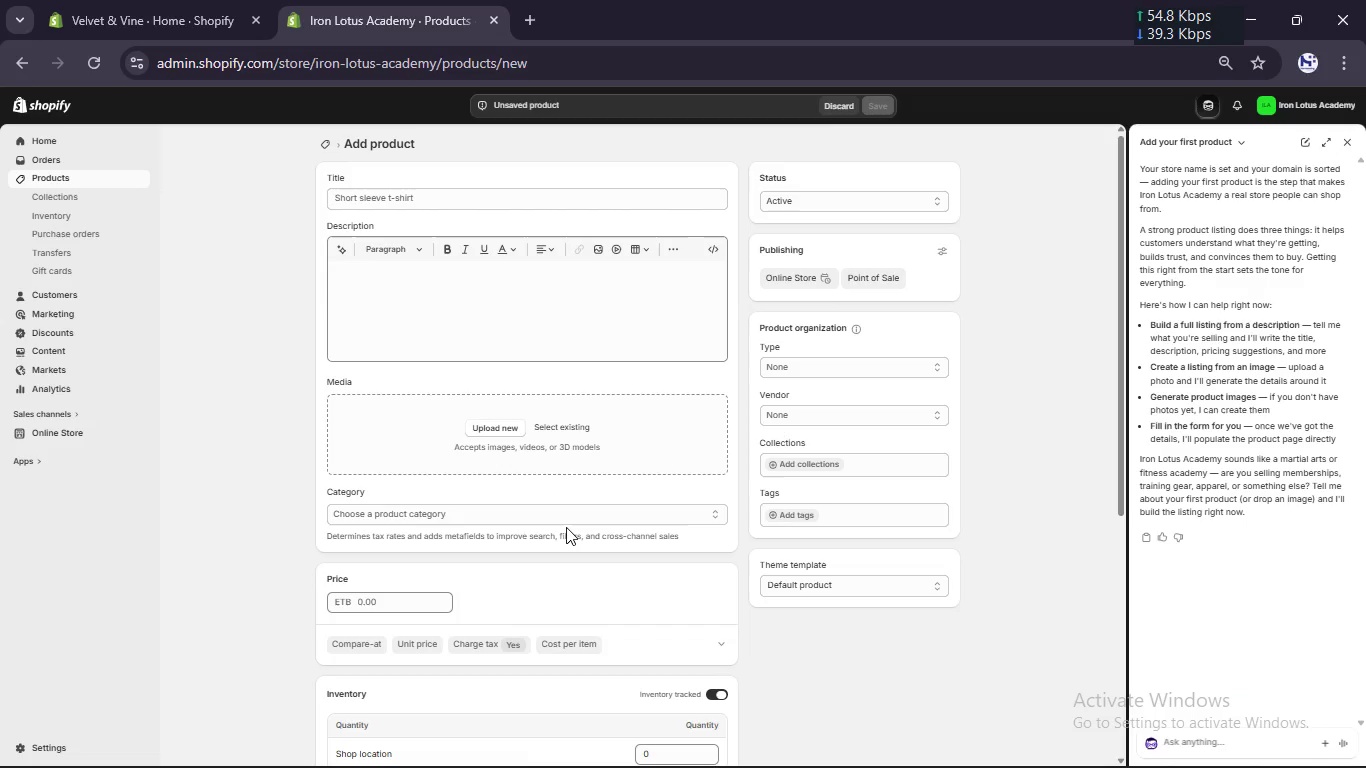 
wait(19.61)
 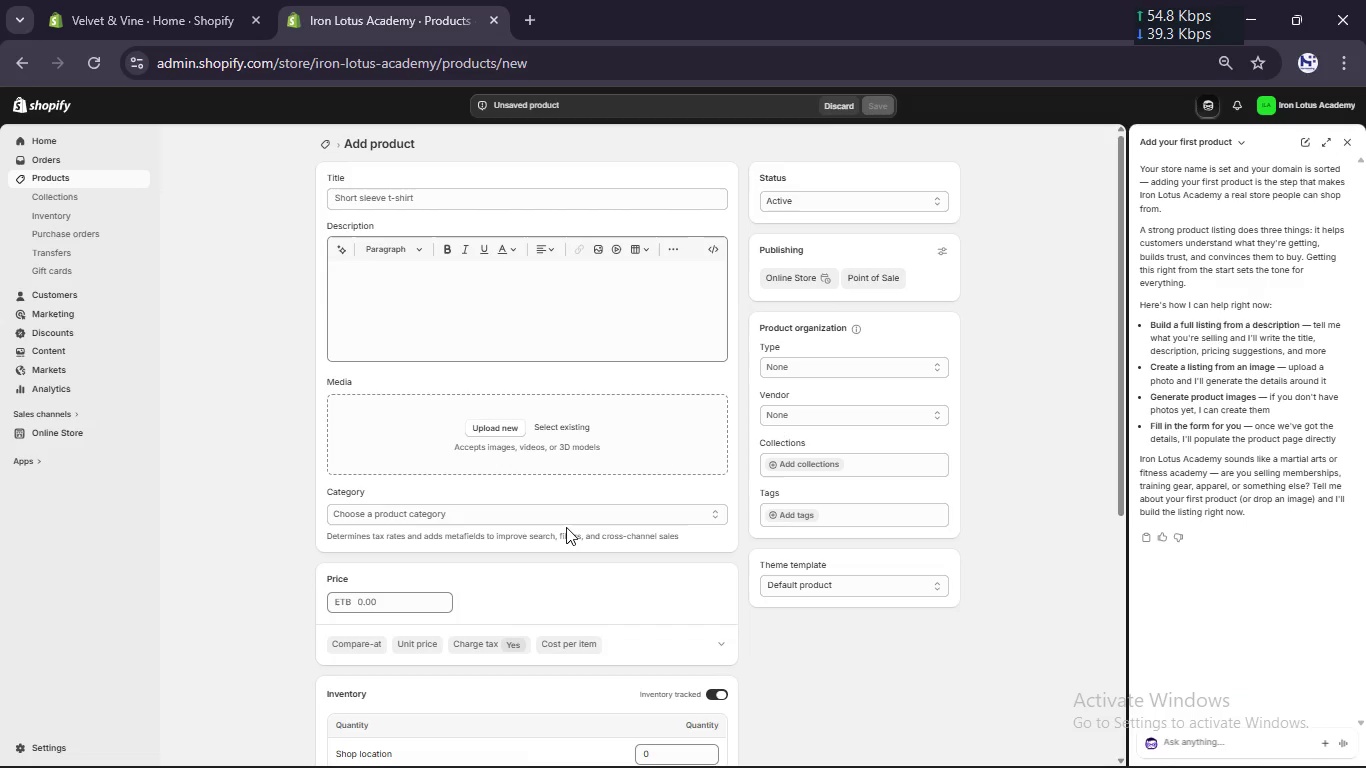 
left_click([1348, 144])
 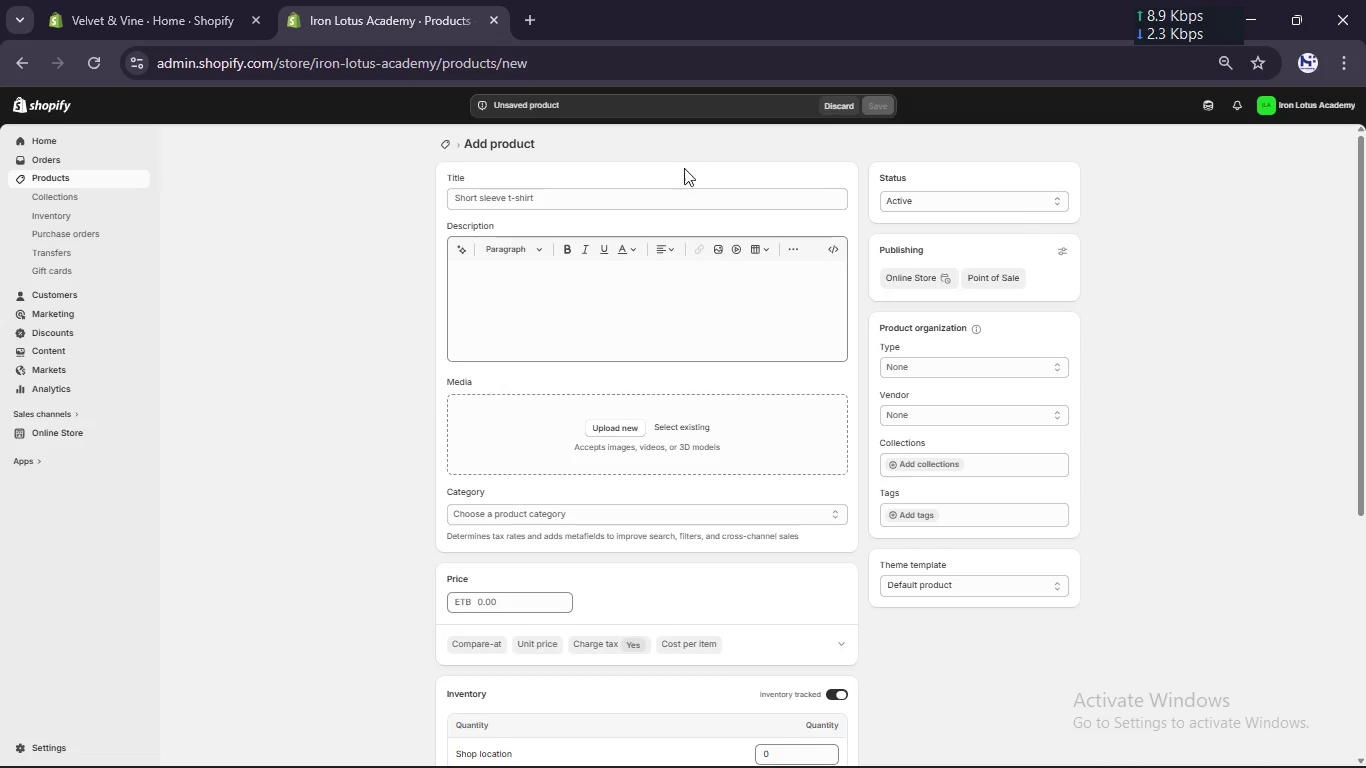 
left_click([685, 202])
 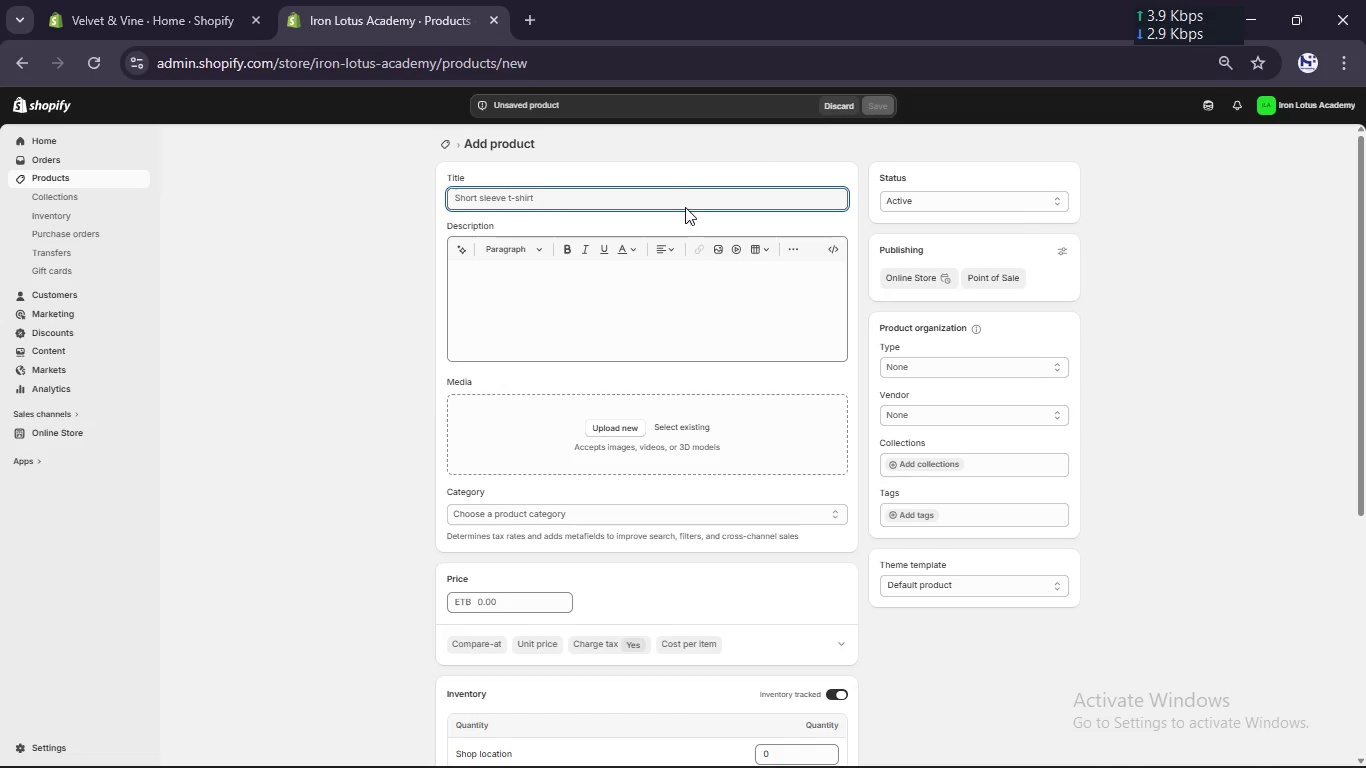 
type(Reifn)
key(Backspace)
key(Backspace)
type(nford)
key(Backspace)
type(ced Sprring Wraps)
 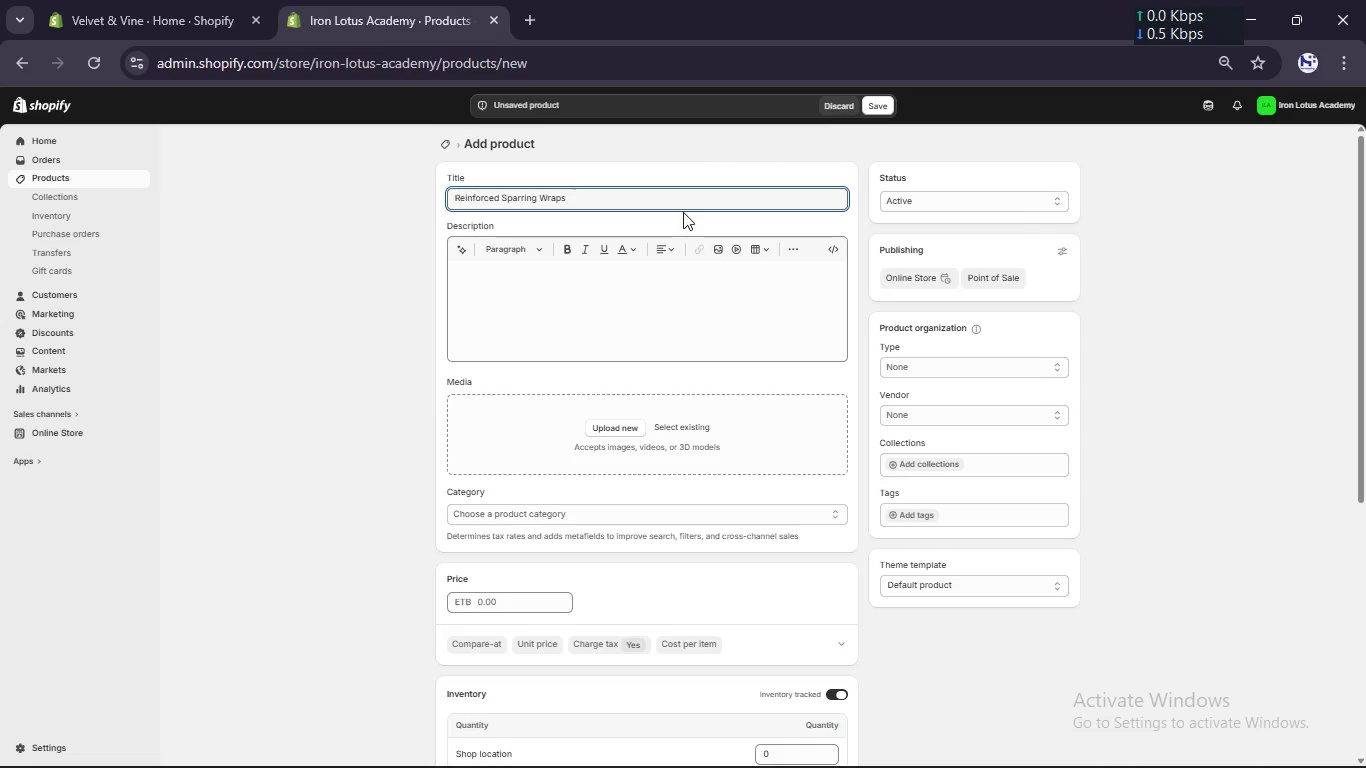 
left_click([675, 293])
 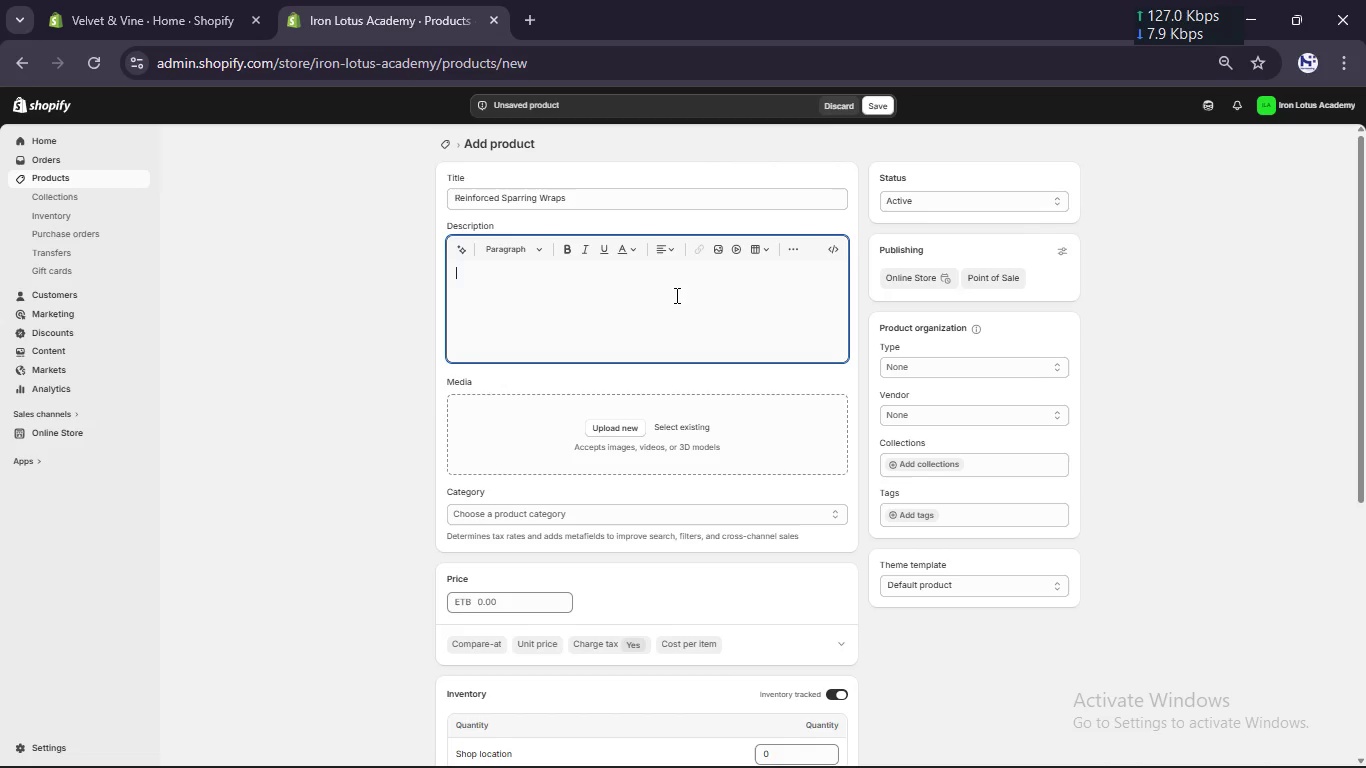 
hold_key(key=CapsLock, duration=0.53)
 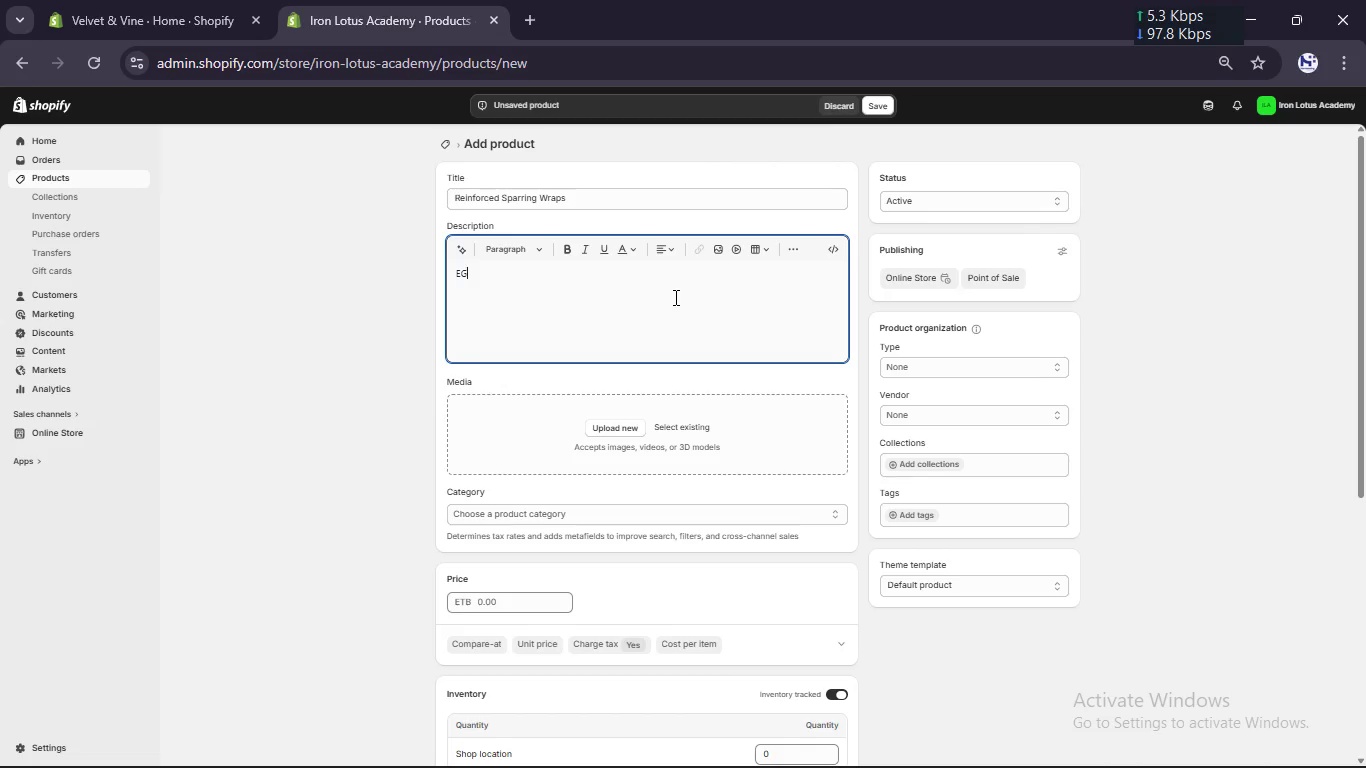 
type(EG)
key(Backspace)
type(NGINEERED FOR IMPORT)
 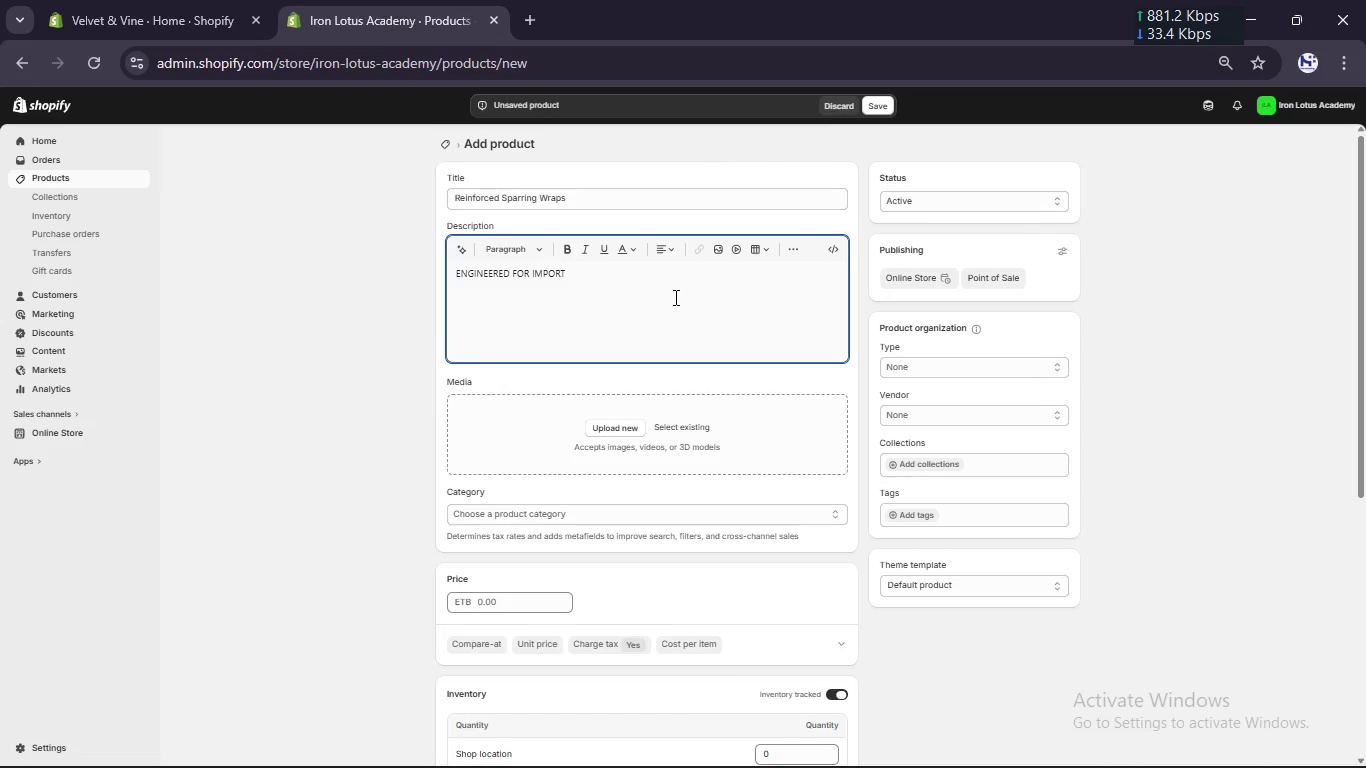 
key(Control+CapsLock)
 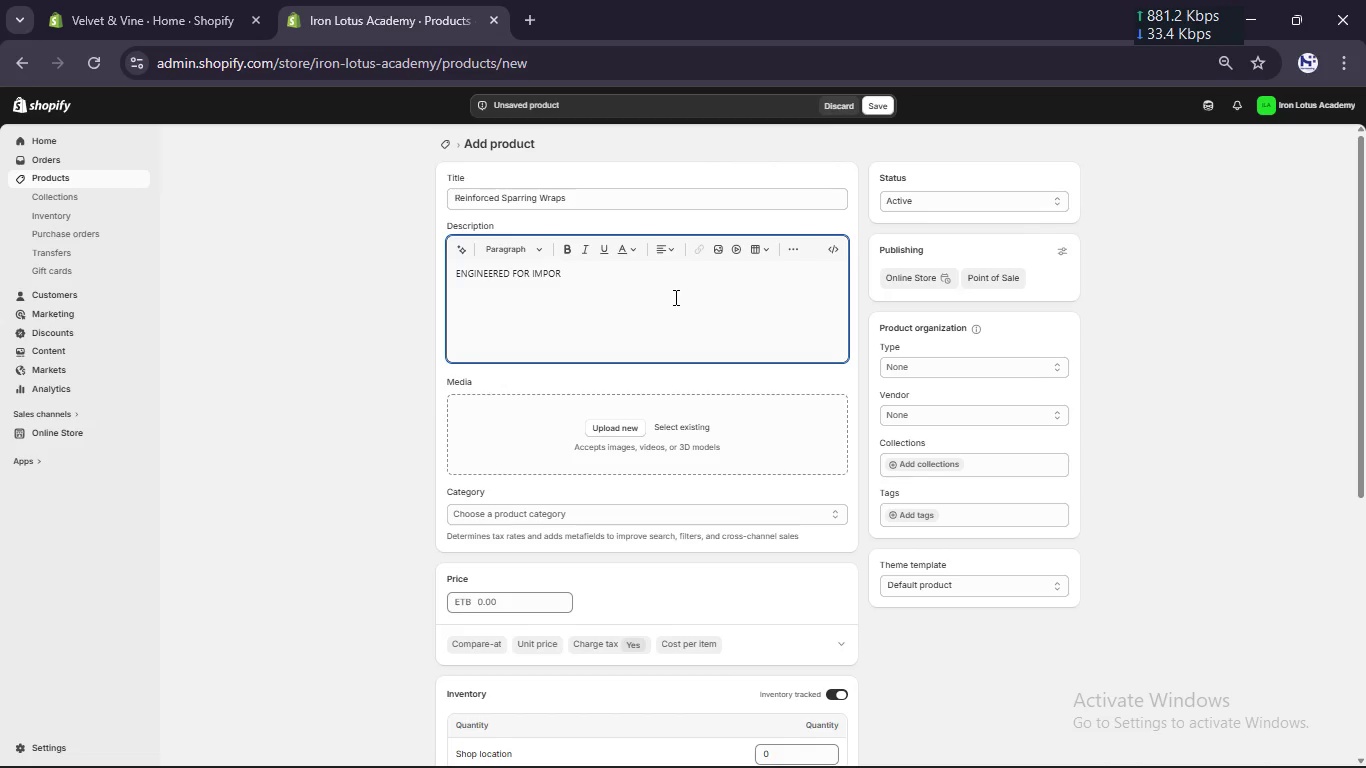 
key(Backspace)
 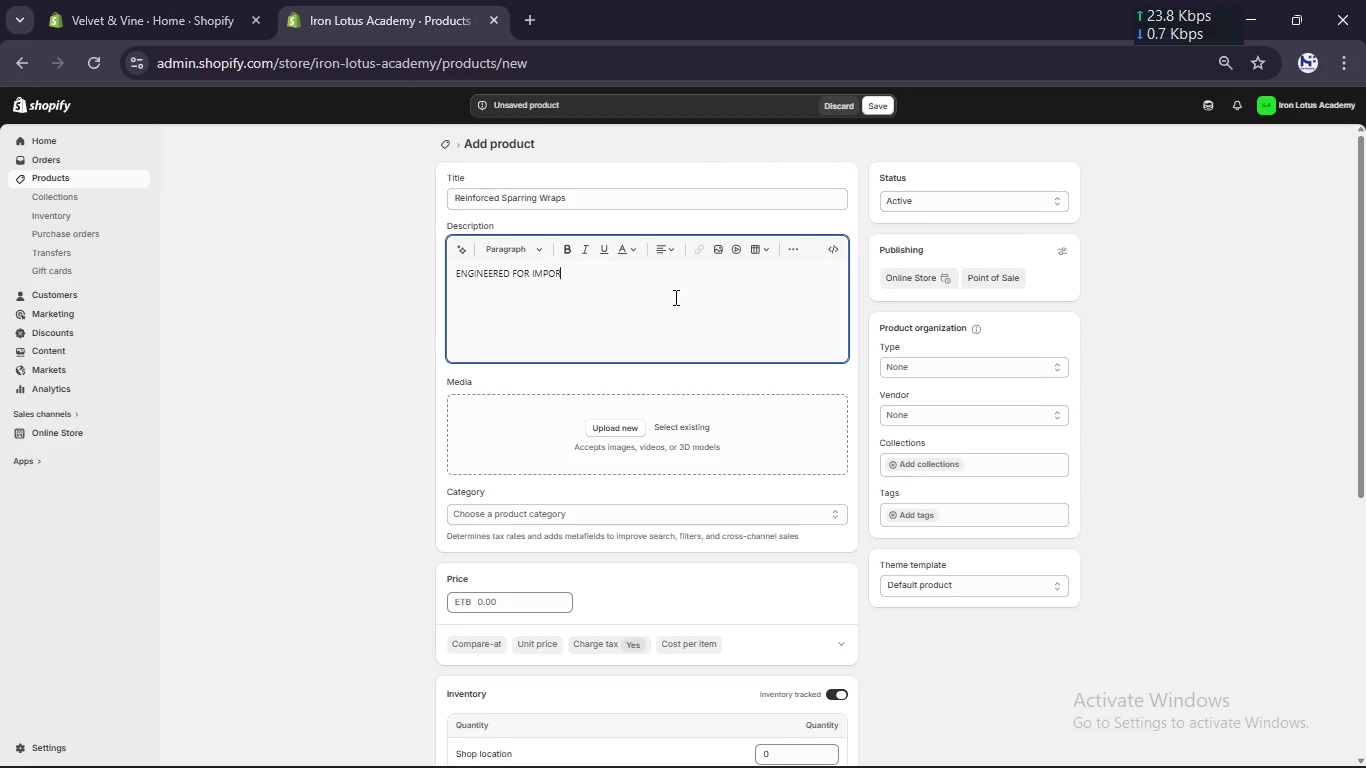 
key(Control+S)
 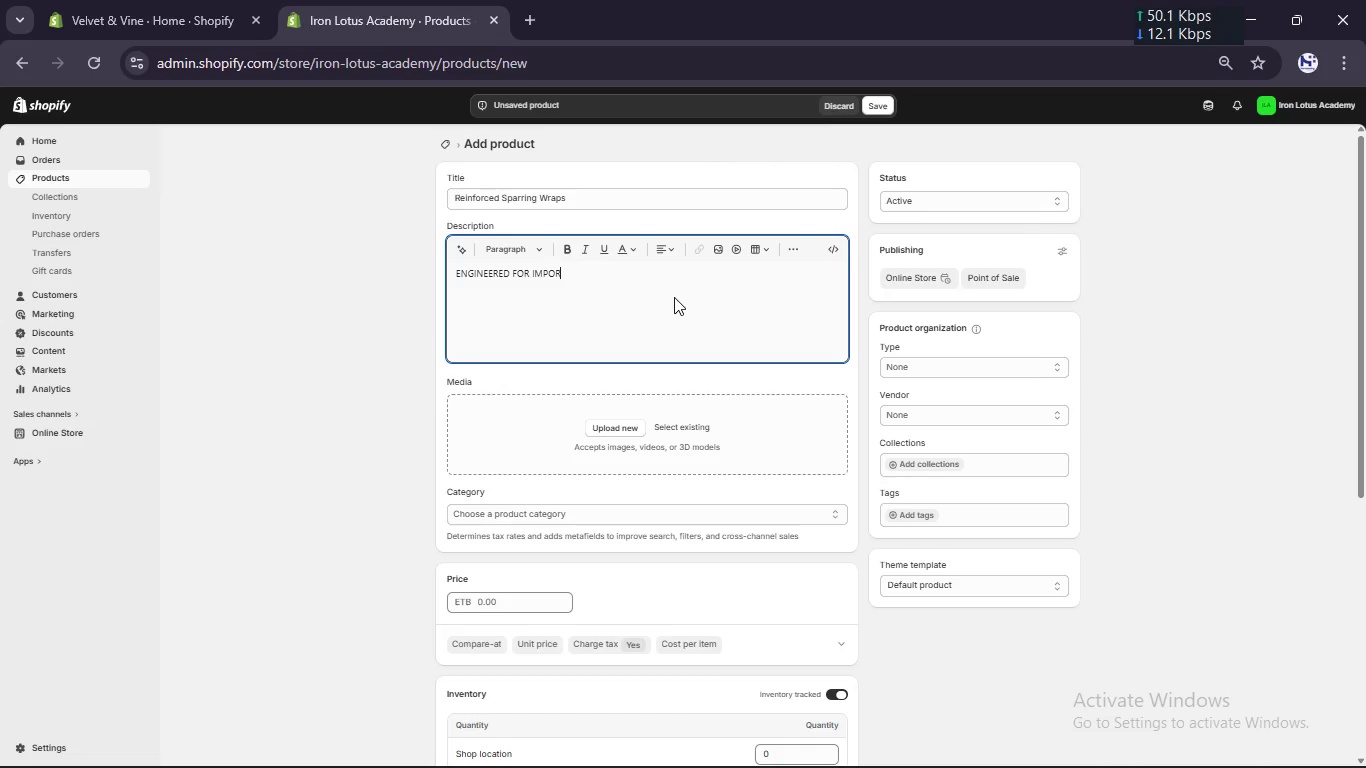 
key(Control+S)
 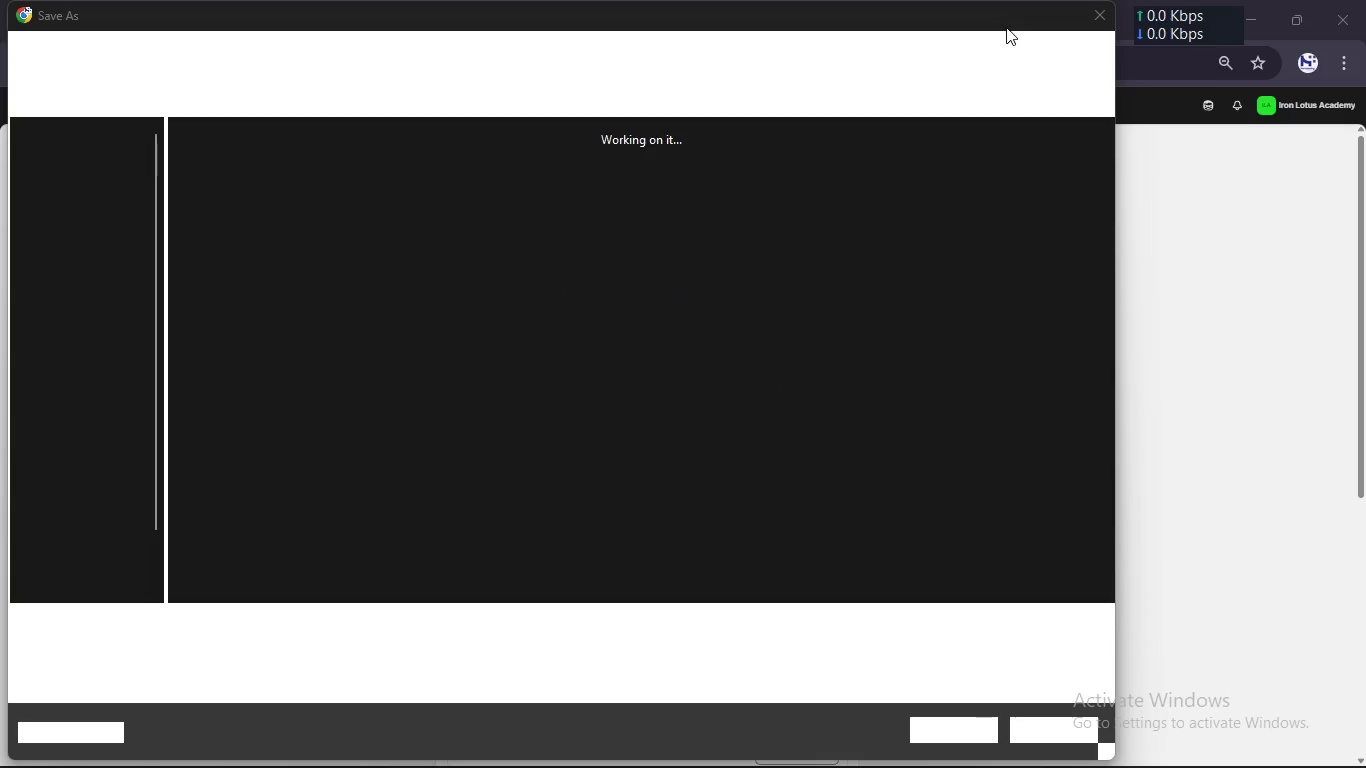 
left_click([1294, 365])
 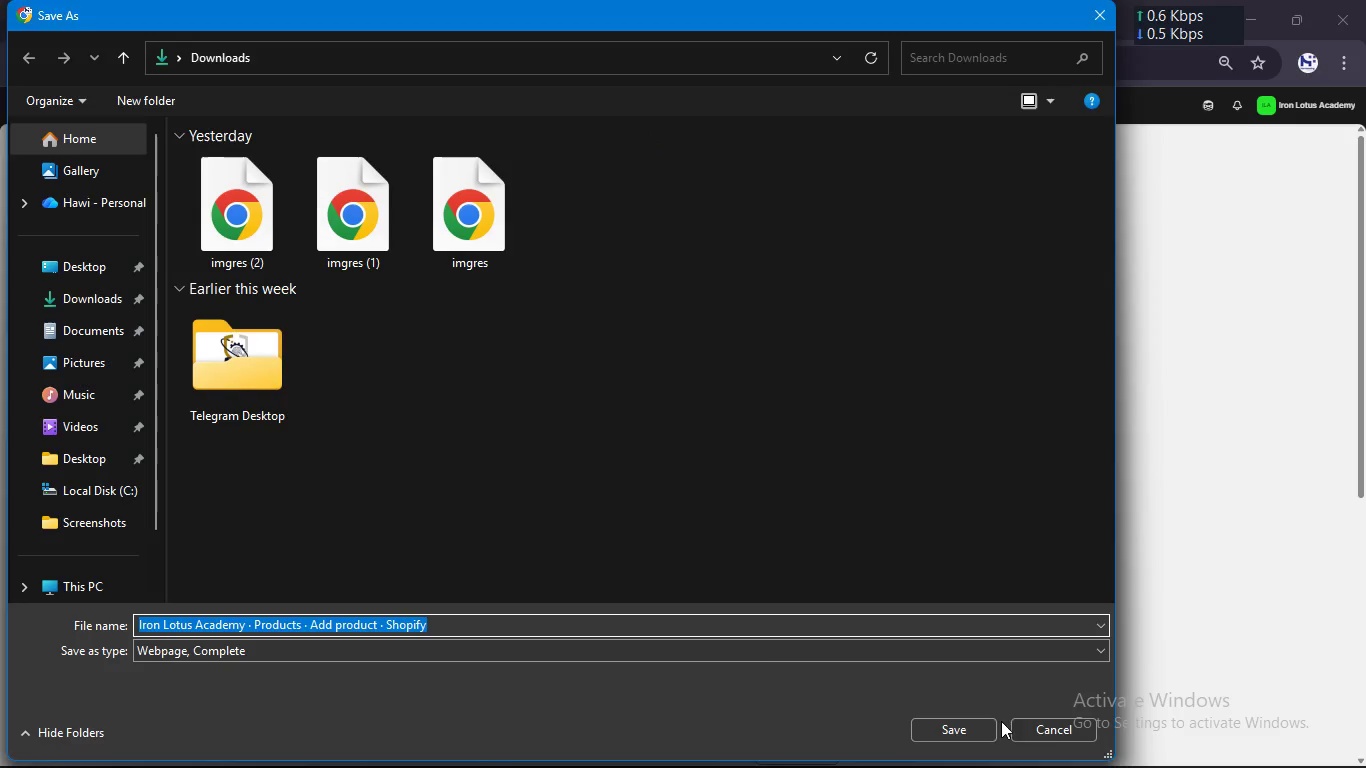 
left_click([1033, 725])
 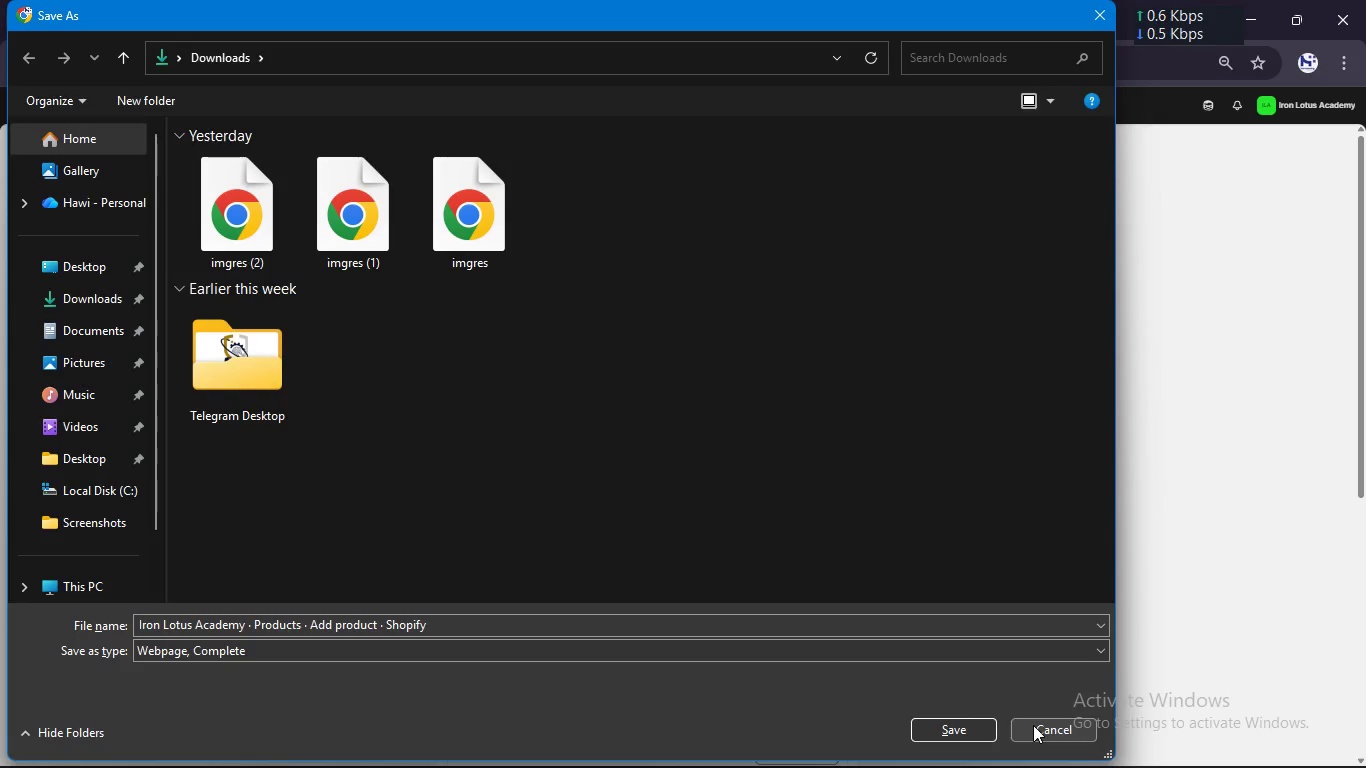 
left_click([1033, 725])
 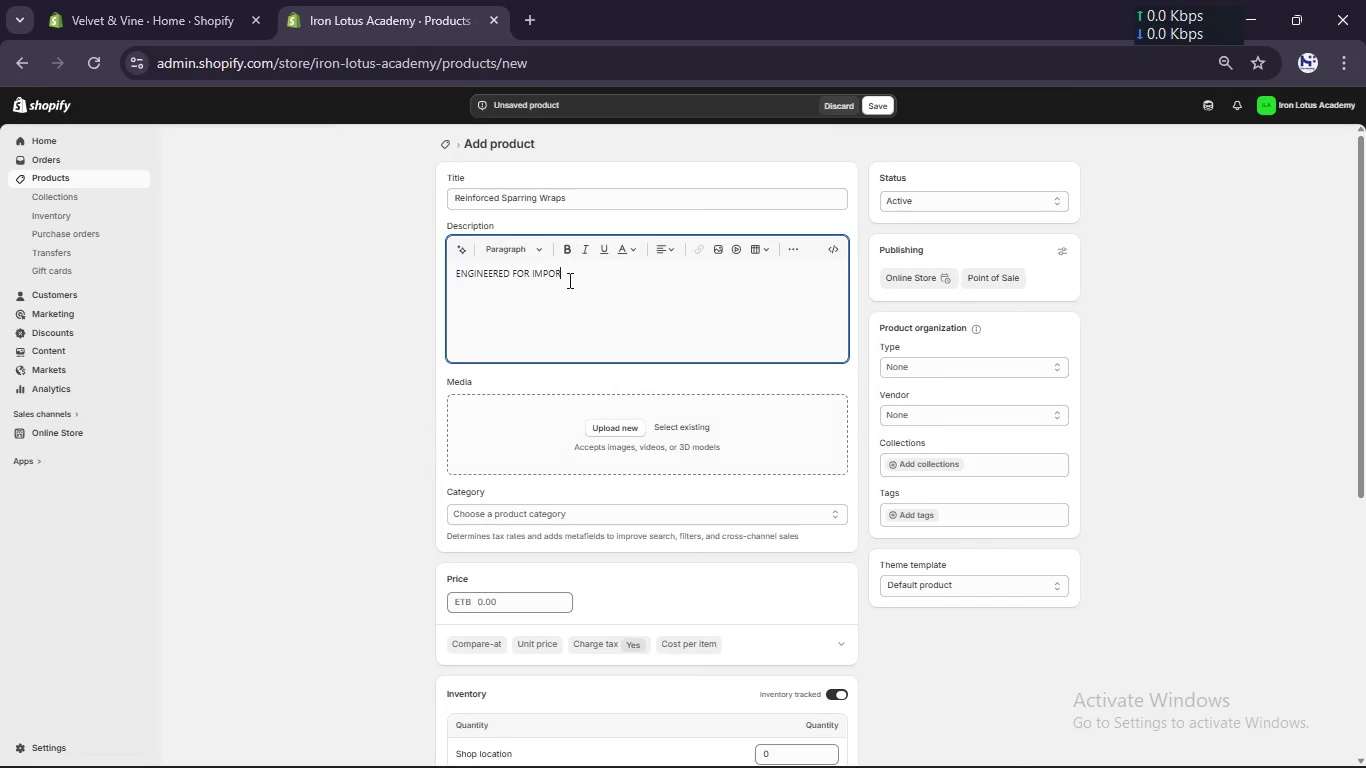 
left_click([566, 276])
 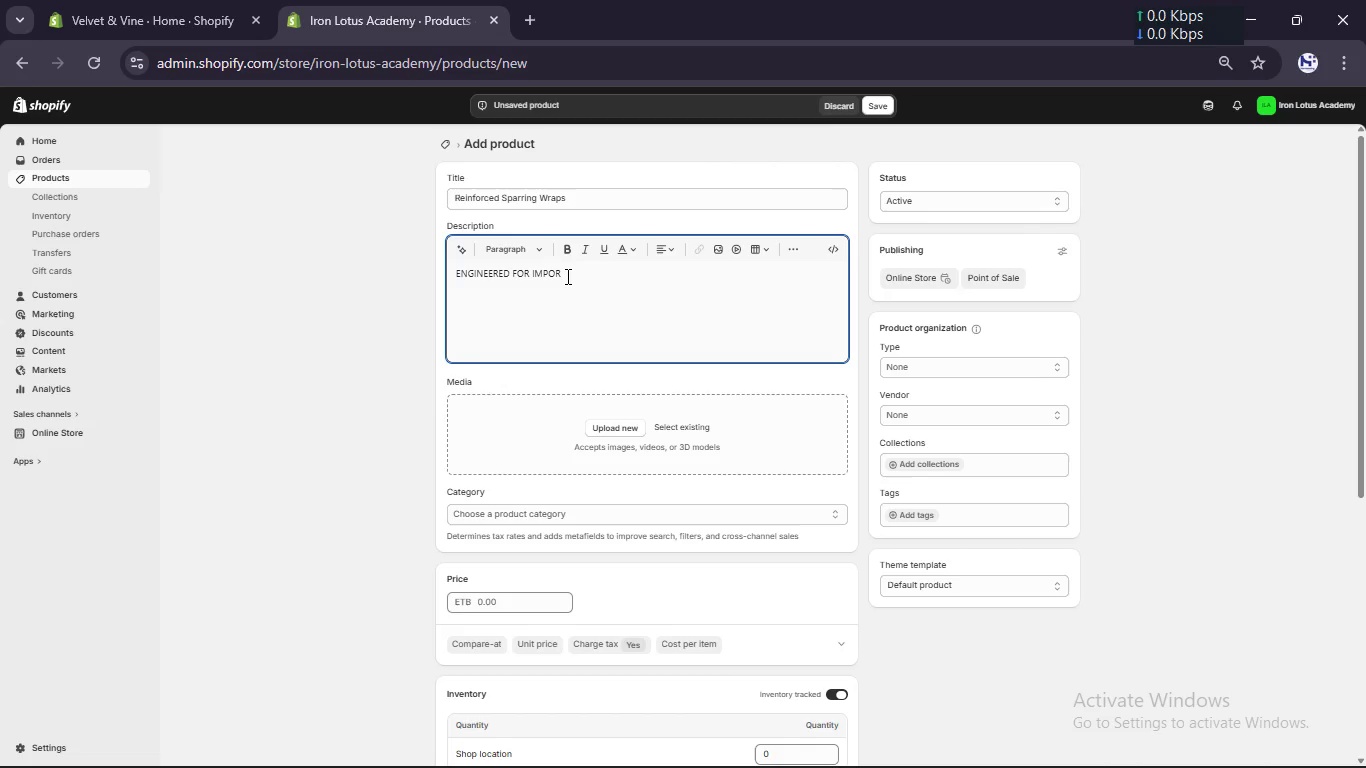 
hold_key(key=ControlLeft, duration=0.7)
 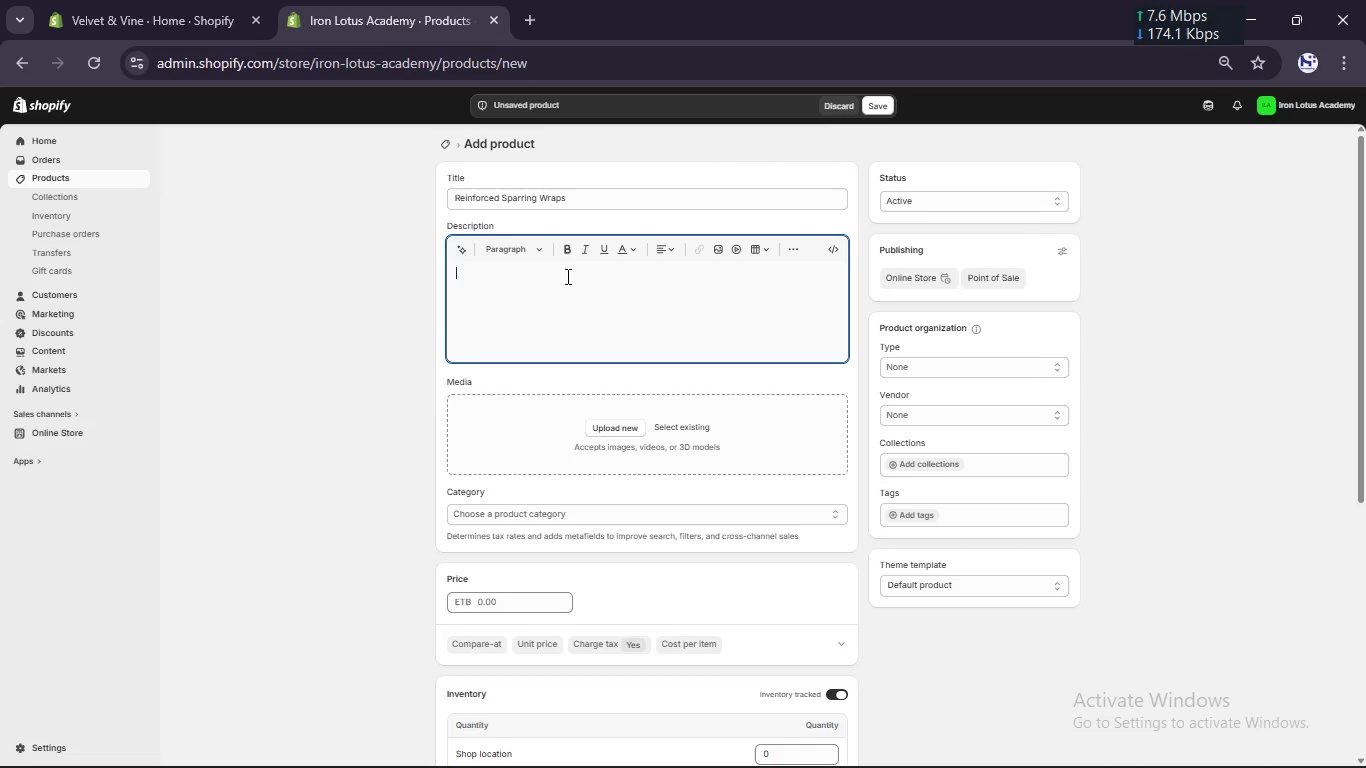 
hold_key(key=A, duration=0.38)
 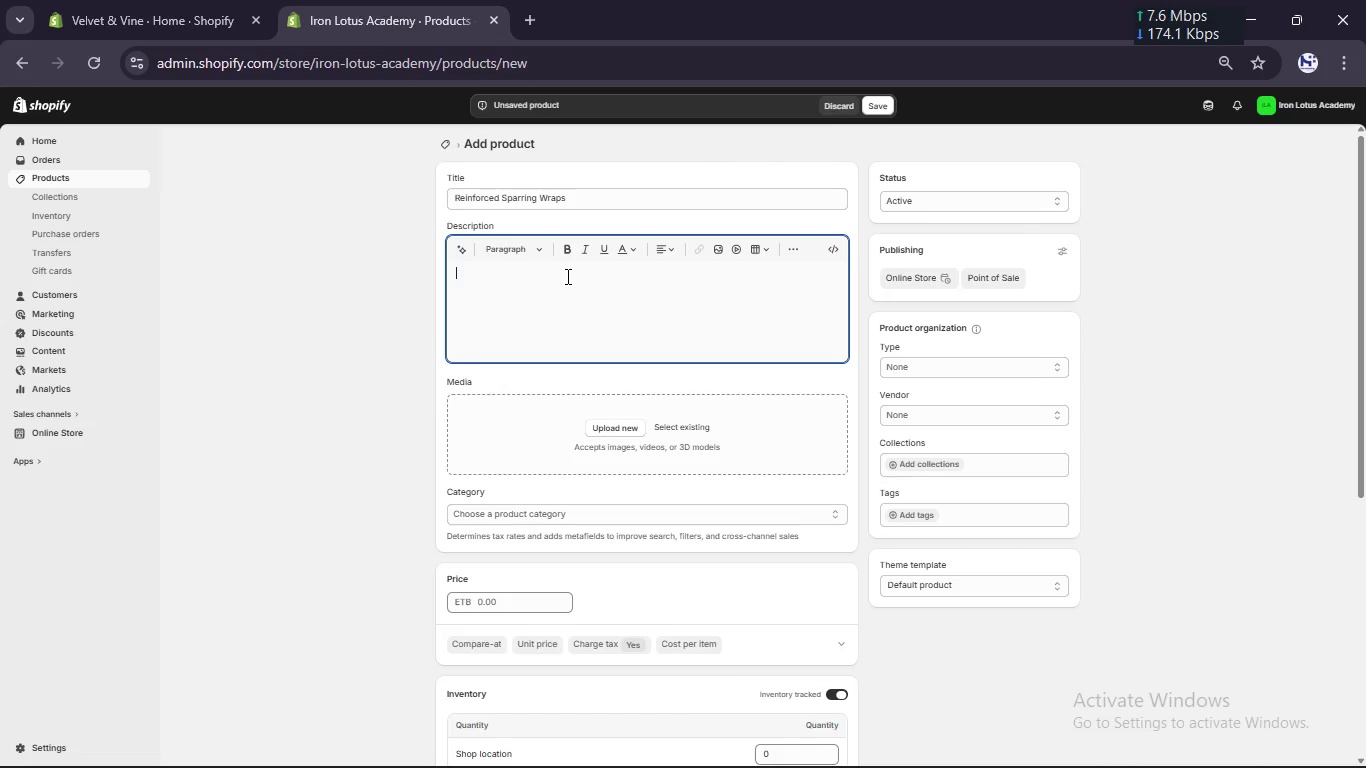 
key(Backspace)
type(Engineeri=)
key(Backspace)
key(Backspace)
type(ed for im)
key(Backspace)
type(pact and endurance, the Reinforced Sparrin Wraps deliver superior wrist stabi)
 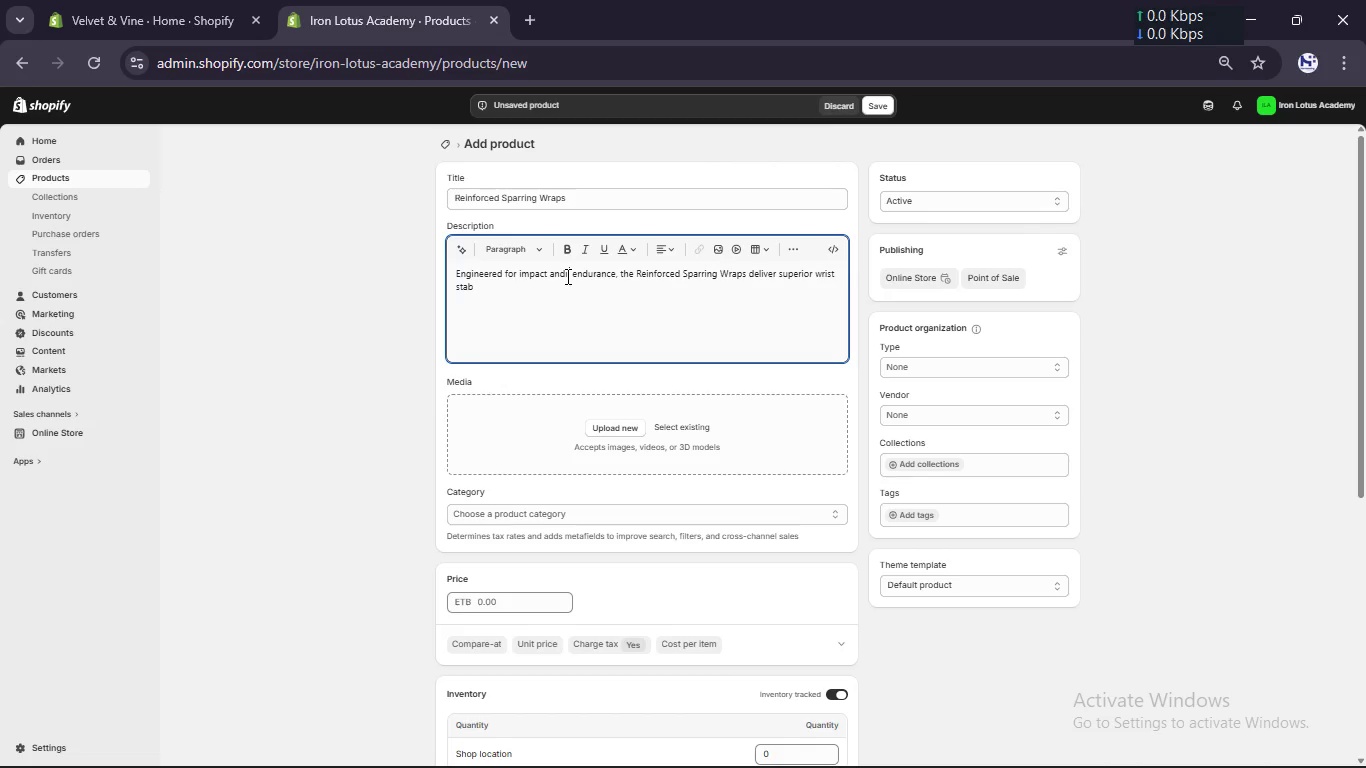 
 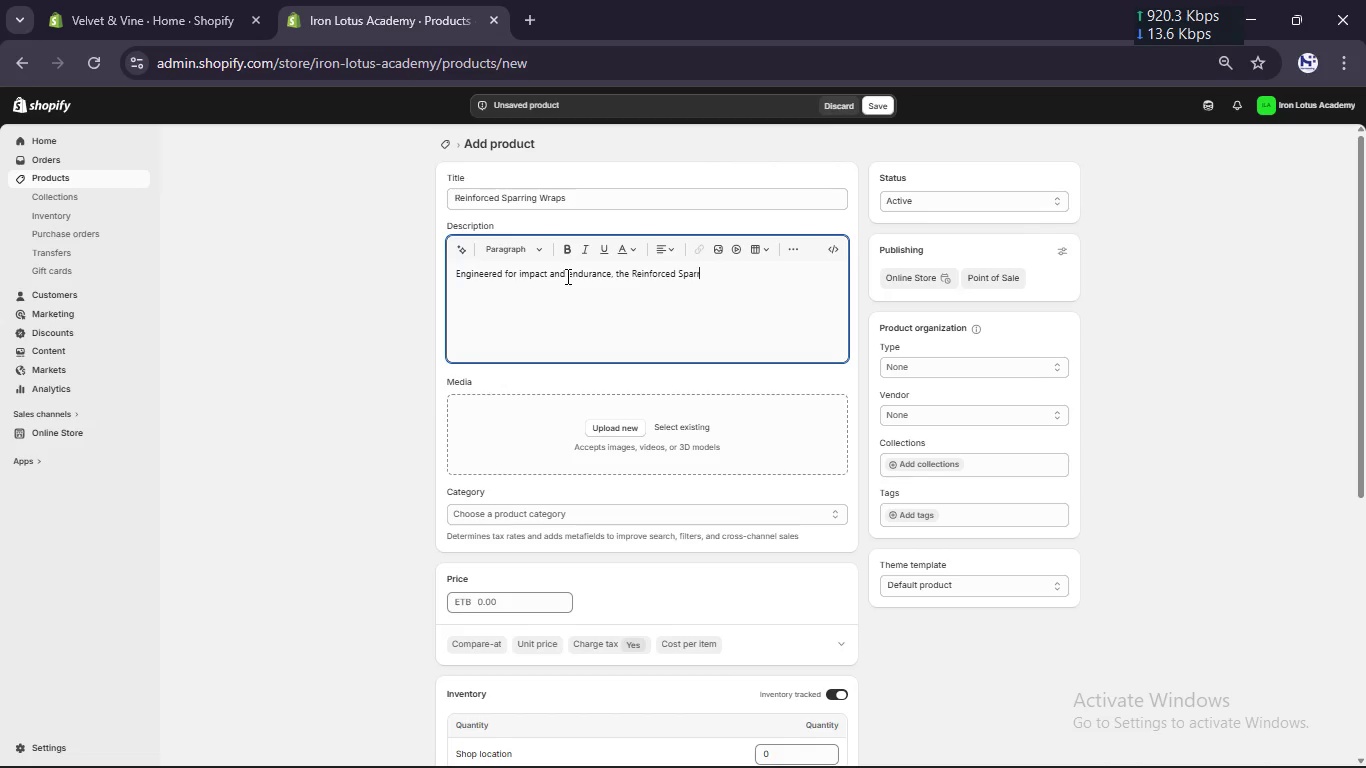 
left_click([566, 276])
 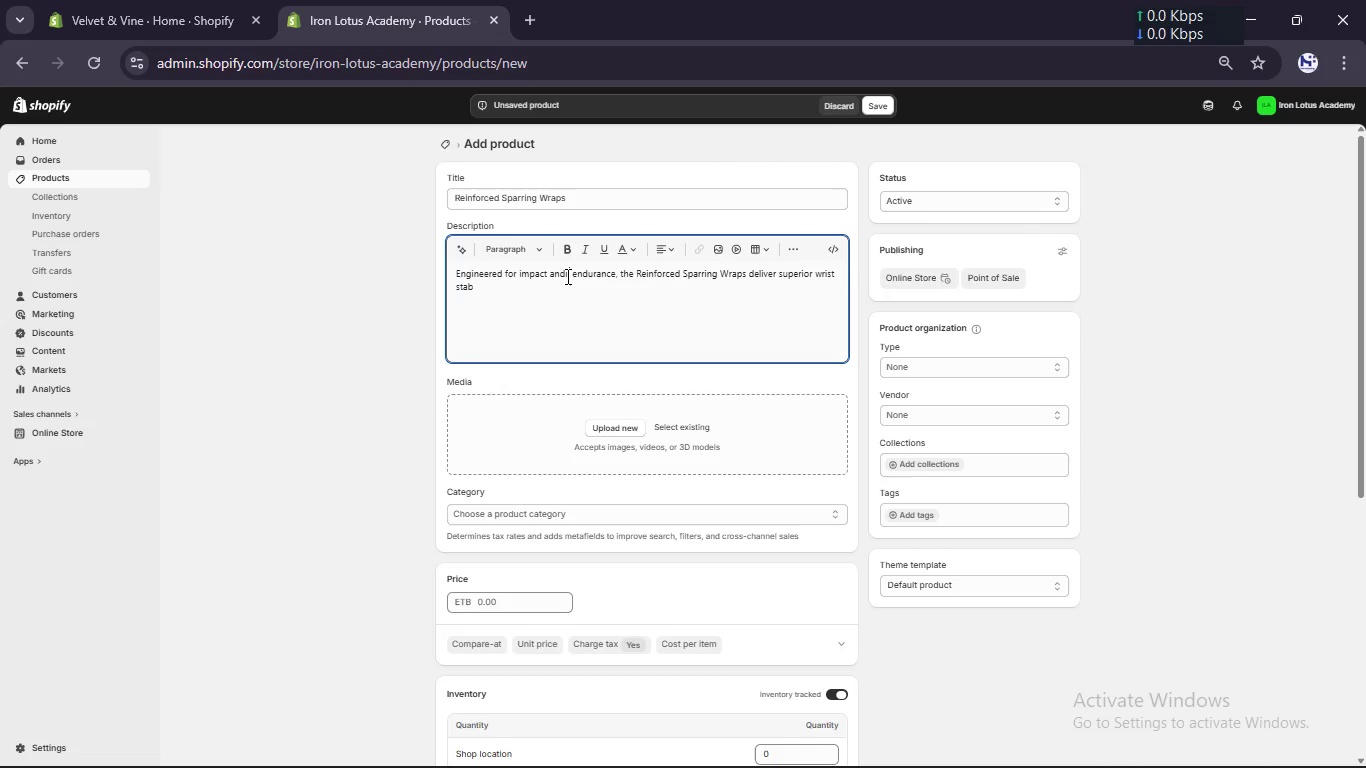 
key(L)
 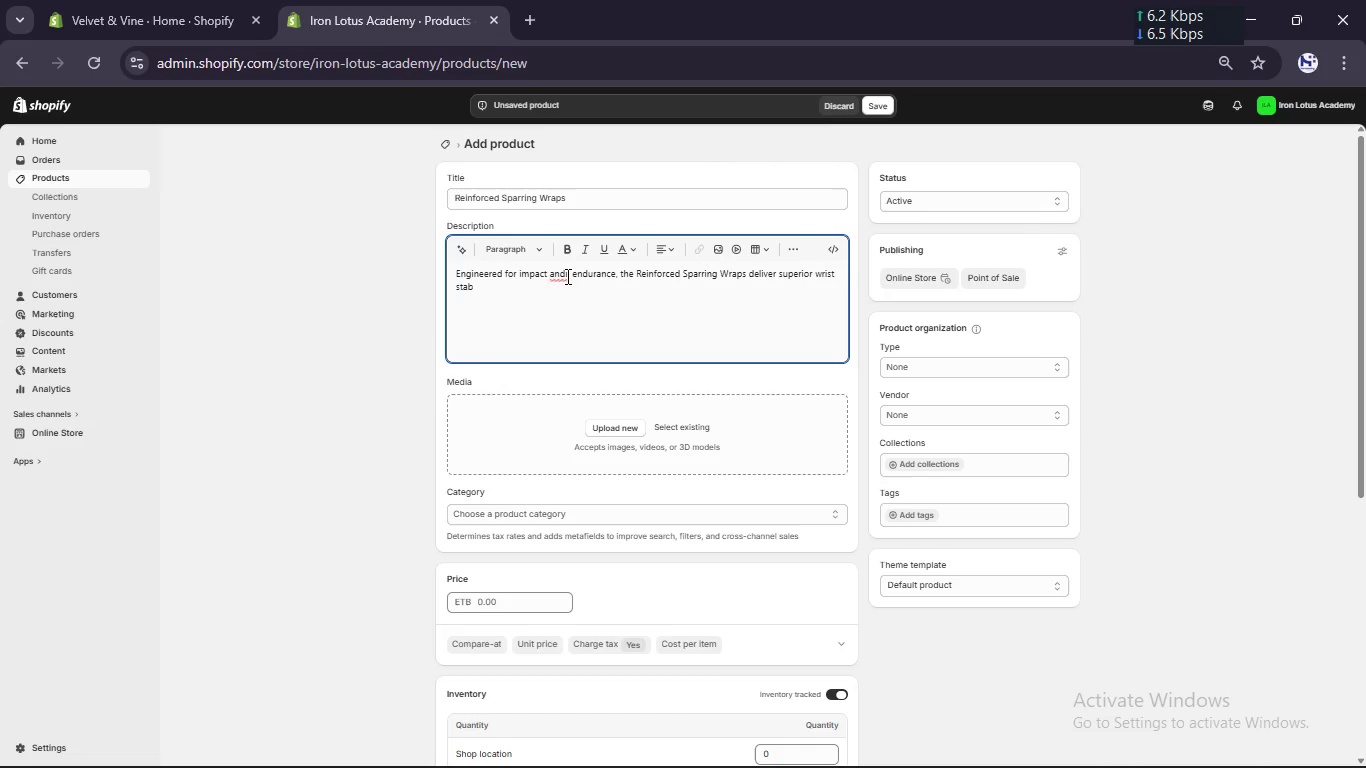 
scroll: coordinate [561, 282], scroll_direction: none, amount: 0.0
 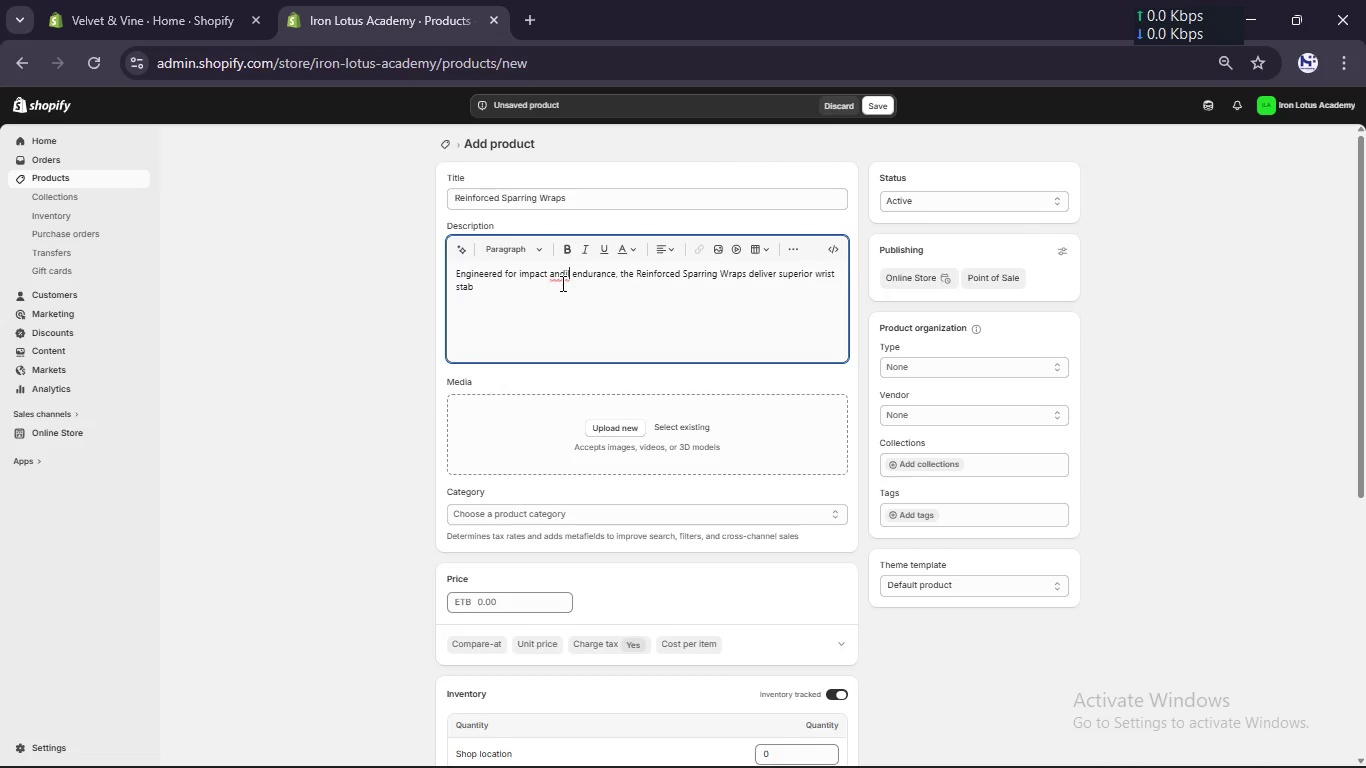 
key(Backspace)
 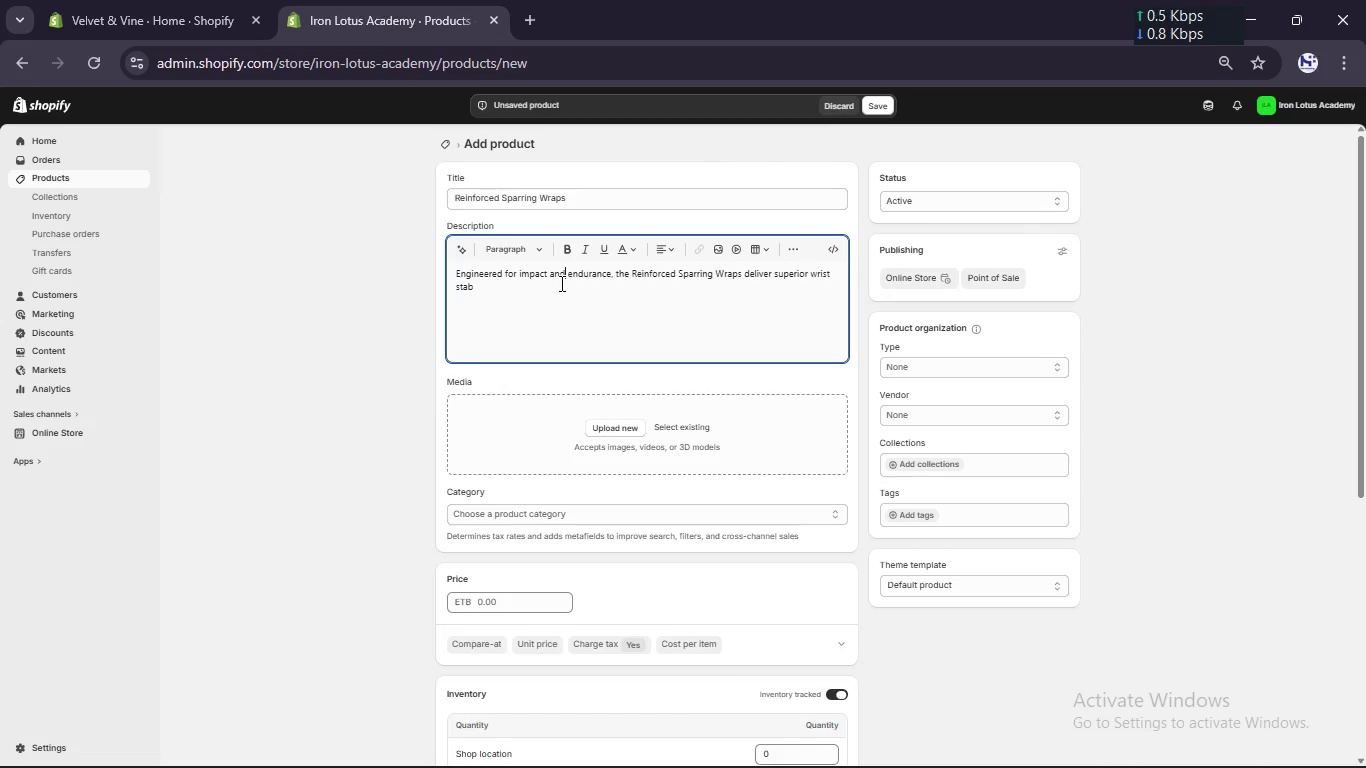 
key(Backspace)
 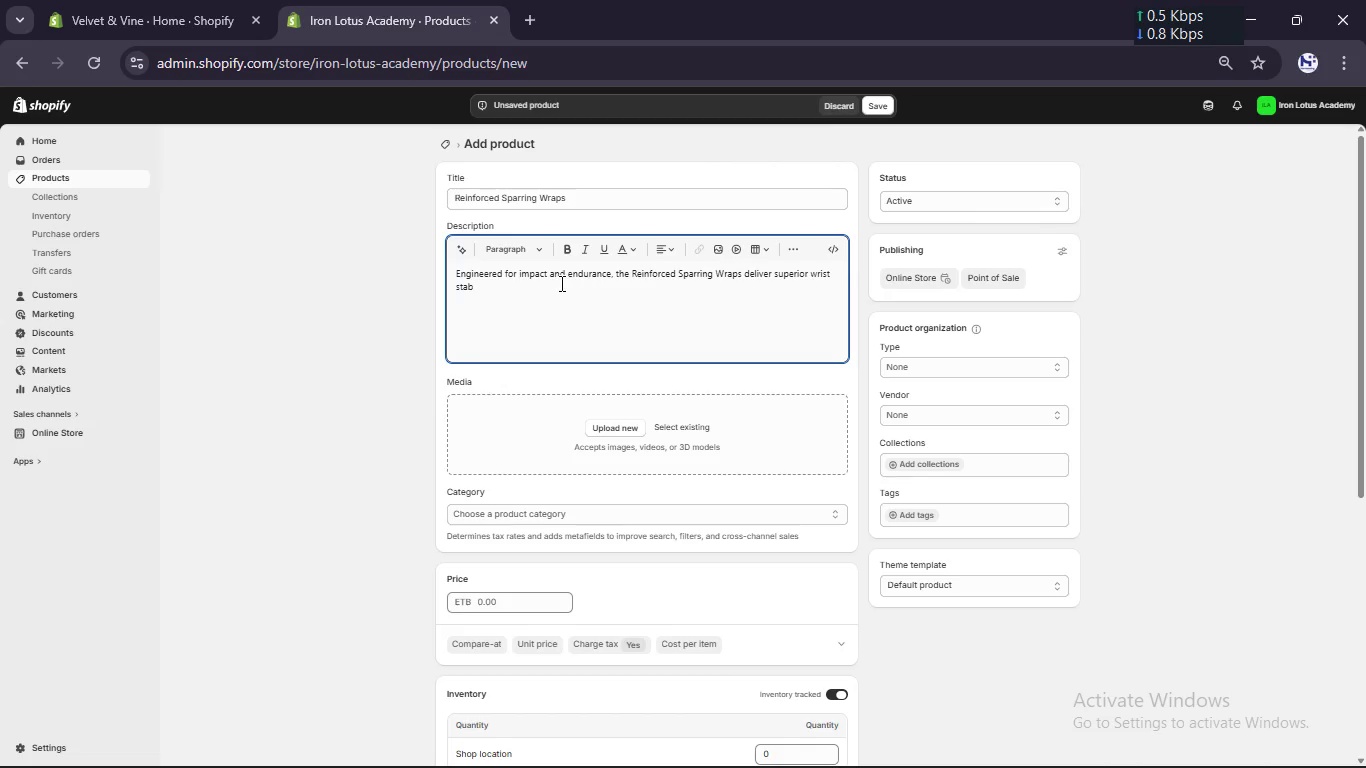 
key(ArrowDown)
 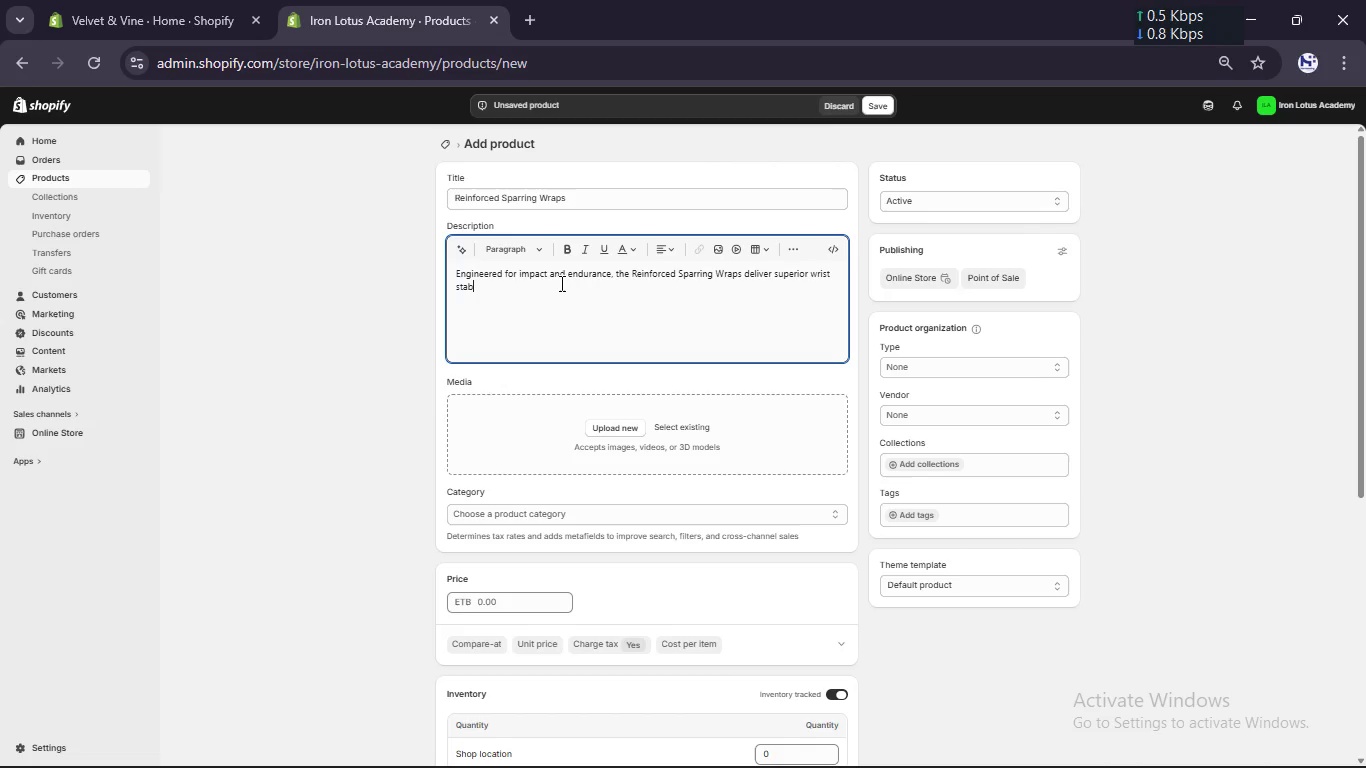 
type(ilif=)
key(Backspace)
key(Backspace)
type(ty and kun)
key(Backspace)
type(=)
key(Backspace)
key(Backspace)
type(nuckle protect)
key(Backspace)
type(tion )
key(Backspace)
type(. Built with high-tension elastic fibers, they are designed to withstand intense striking sessions while maintaining comfort anf flexibility)
 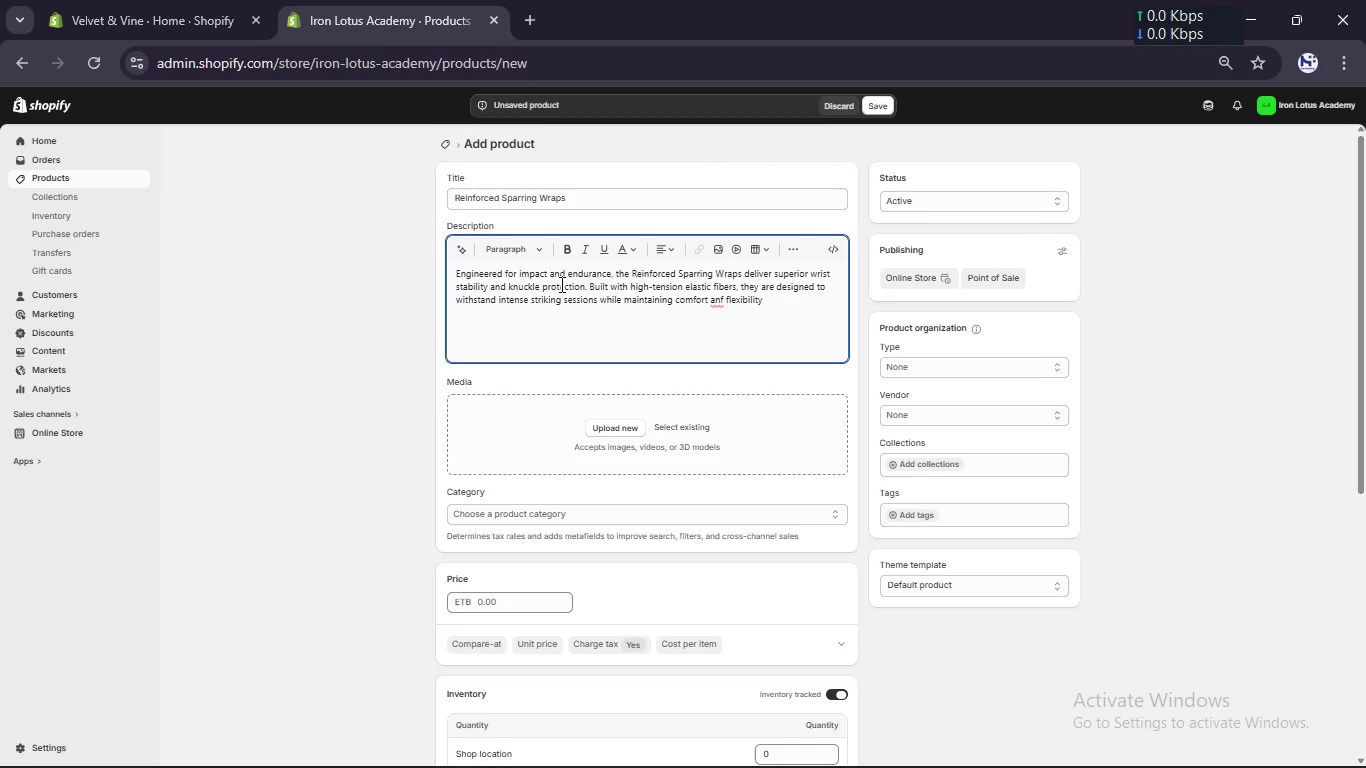 
key(ArrowLeft)
 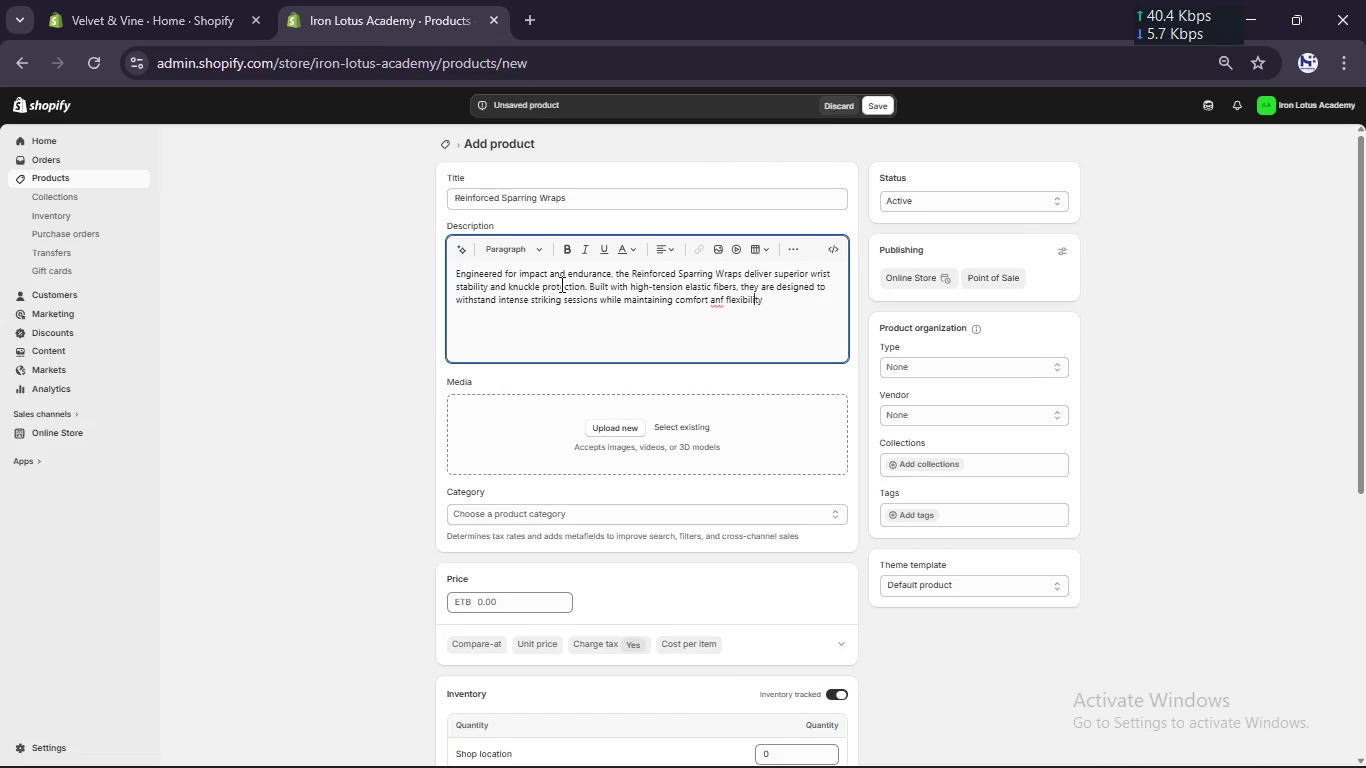 
key(ArrowLeft)
 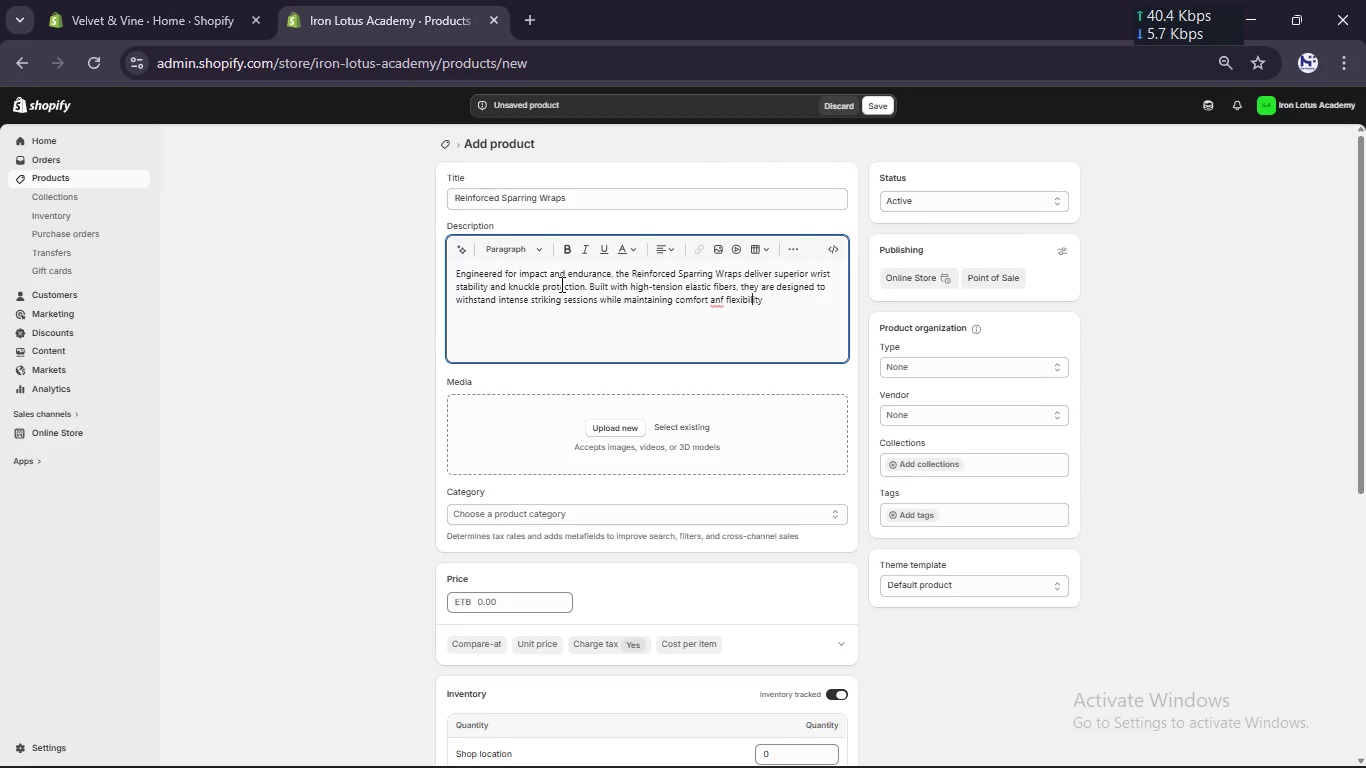 
hold_key(key=ArrowLeft, duration=0.77)
 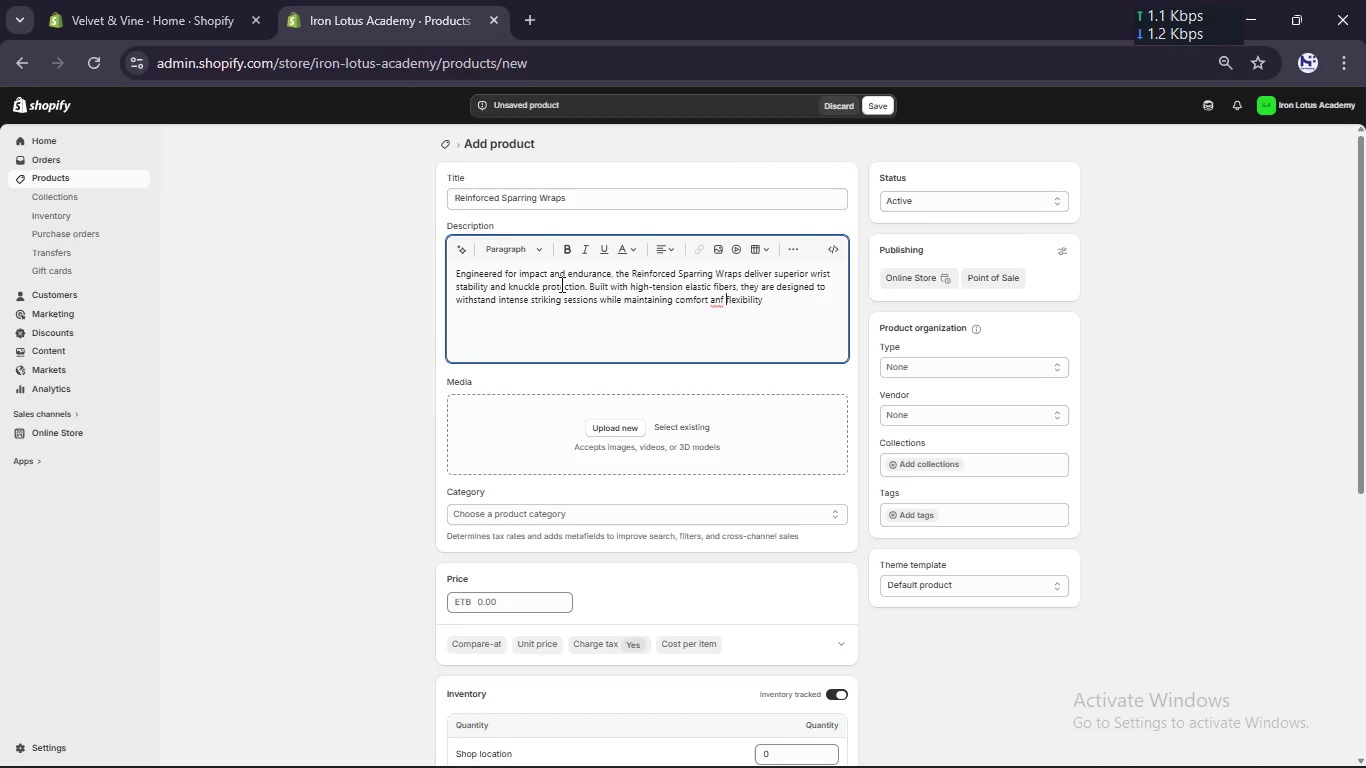 
key(ArrowLeft)
 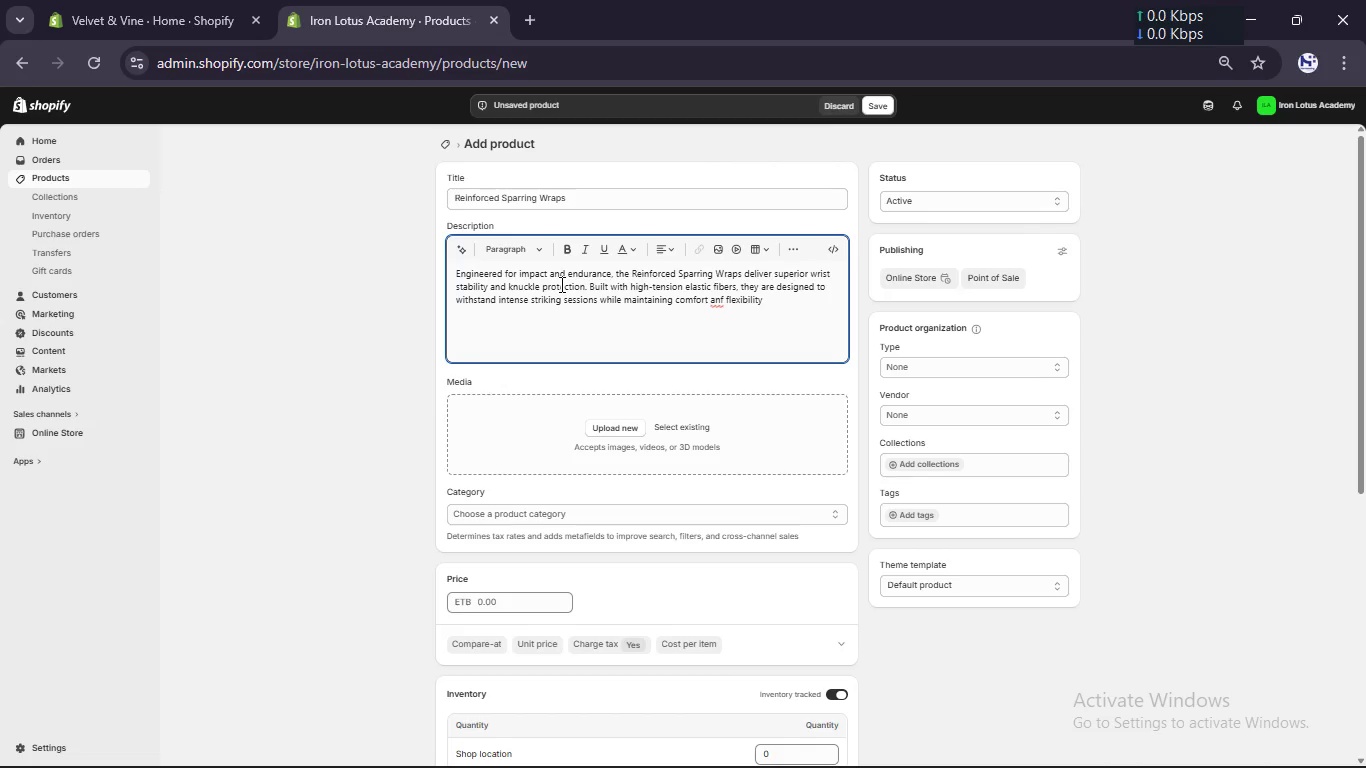 
key(Backspace)
 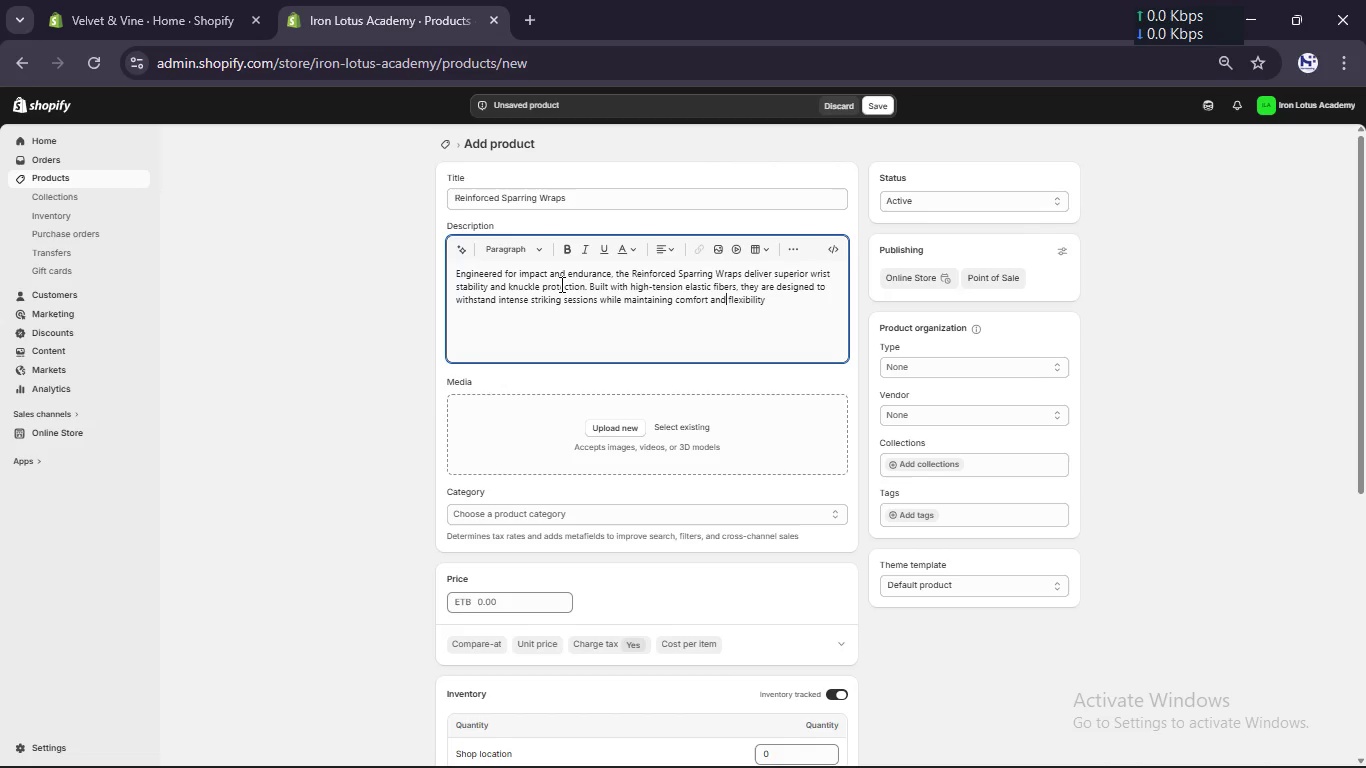 
key(D)
 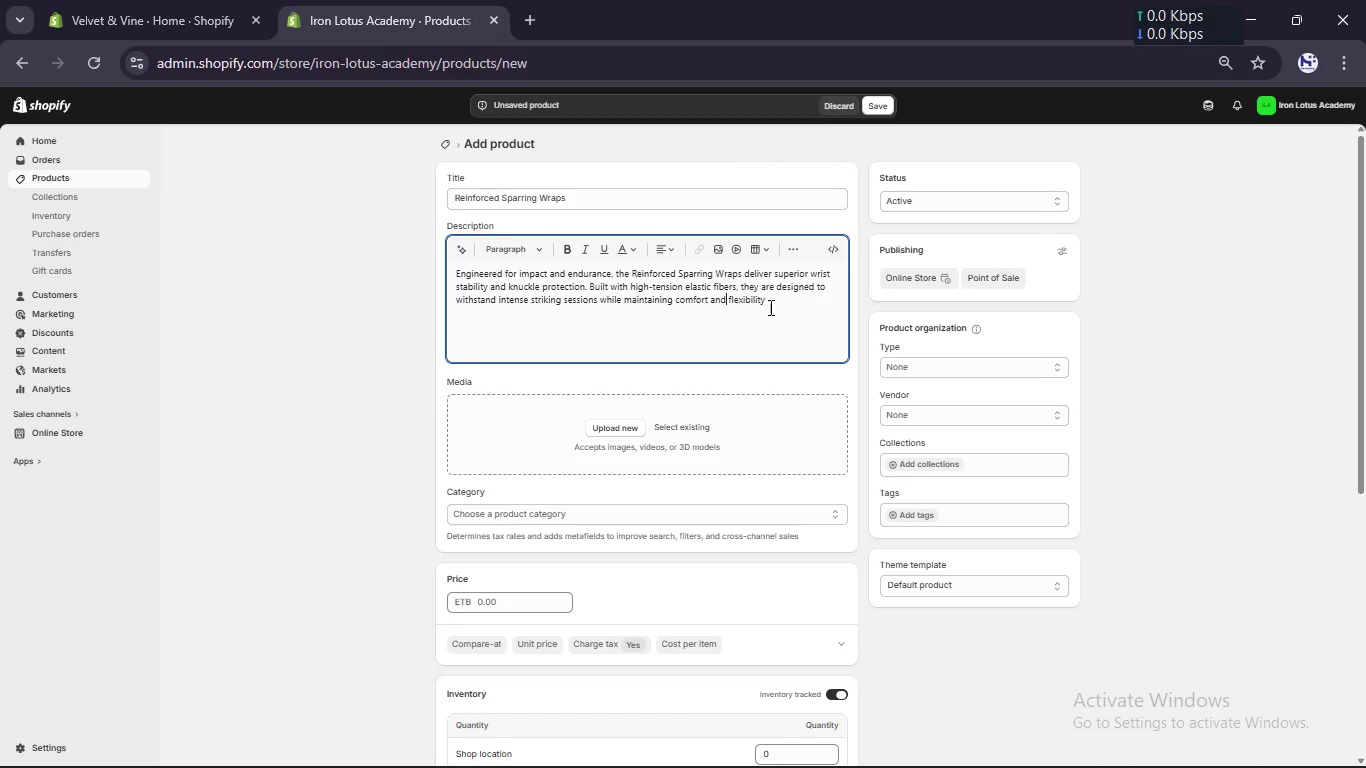 
left_click([790, 307])
 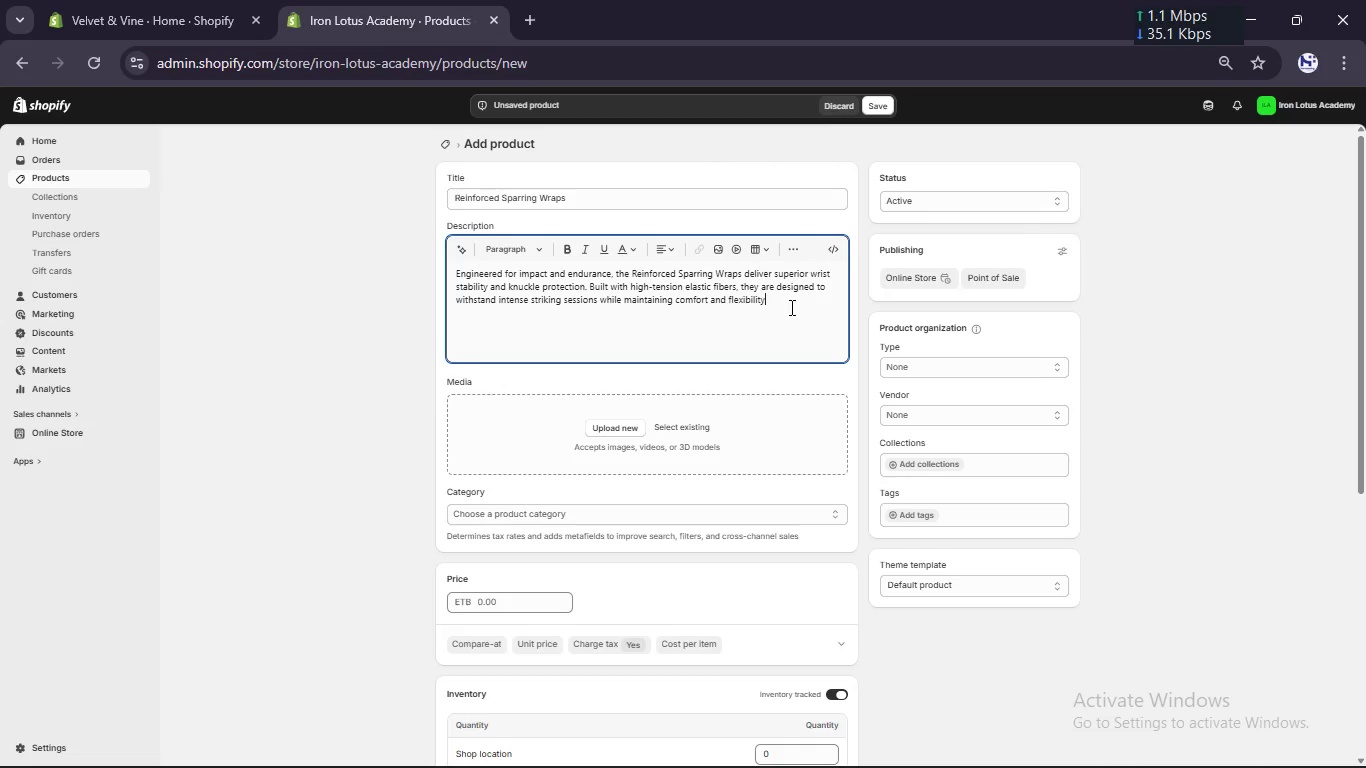 
key(Space)
 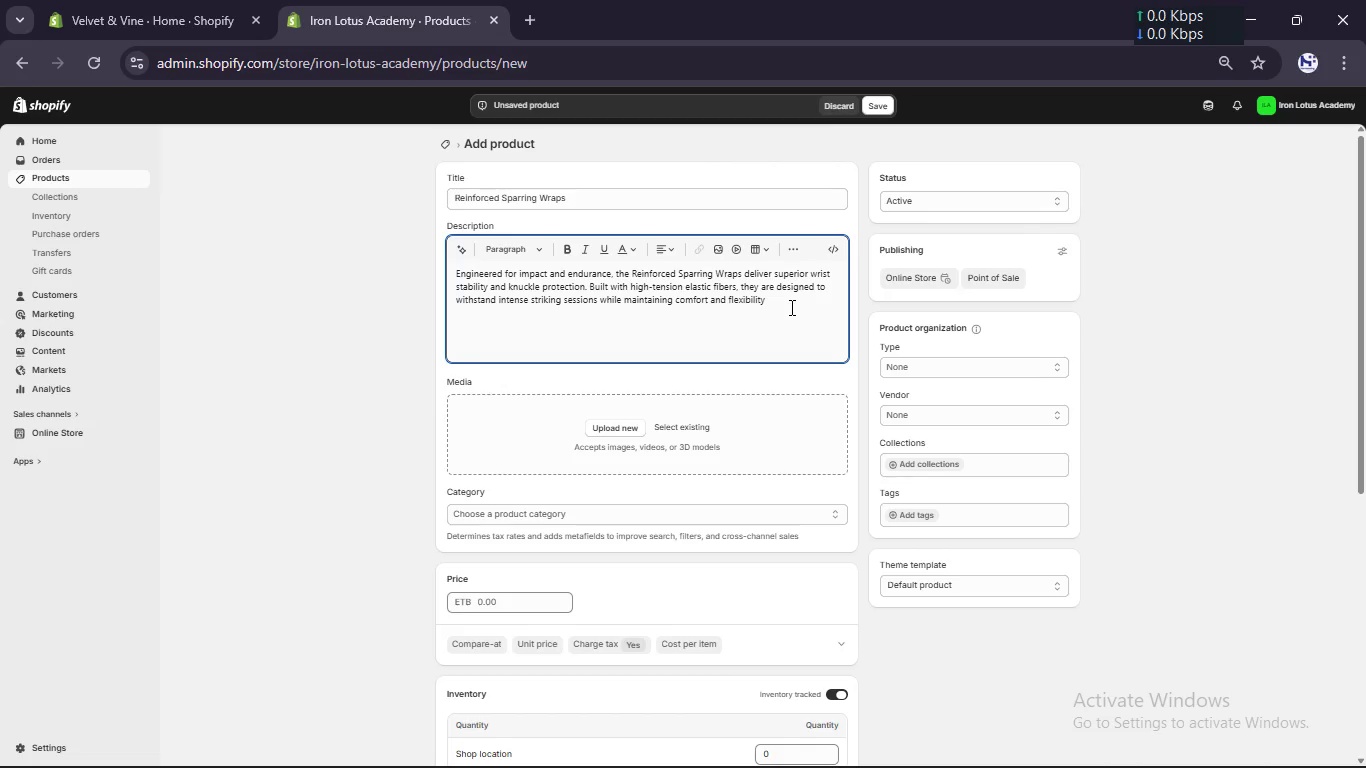 
key(Backspace)
 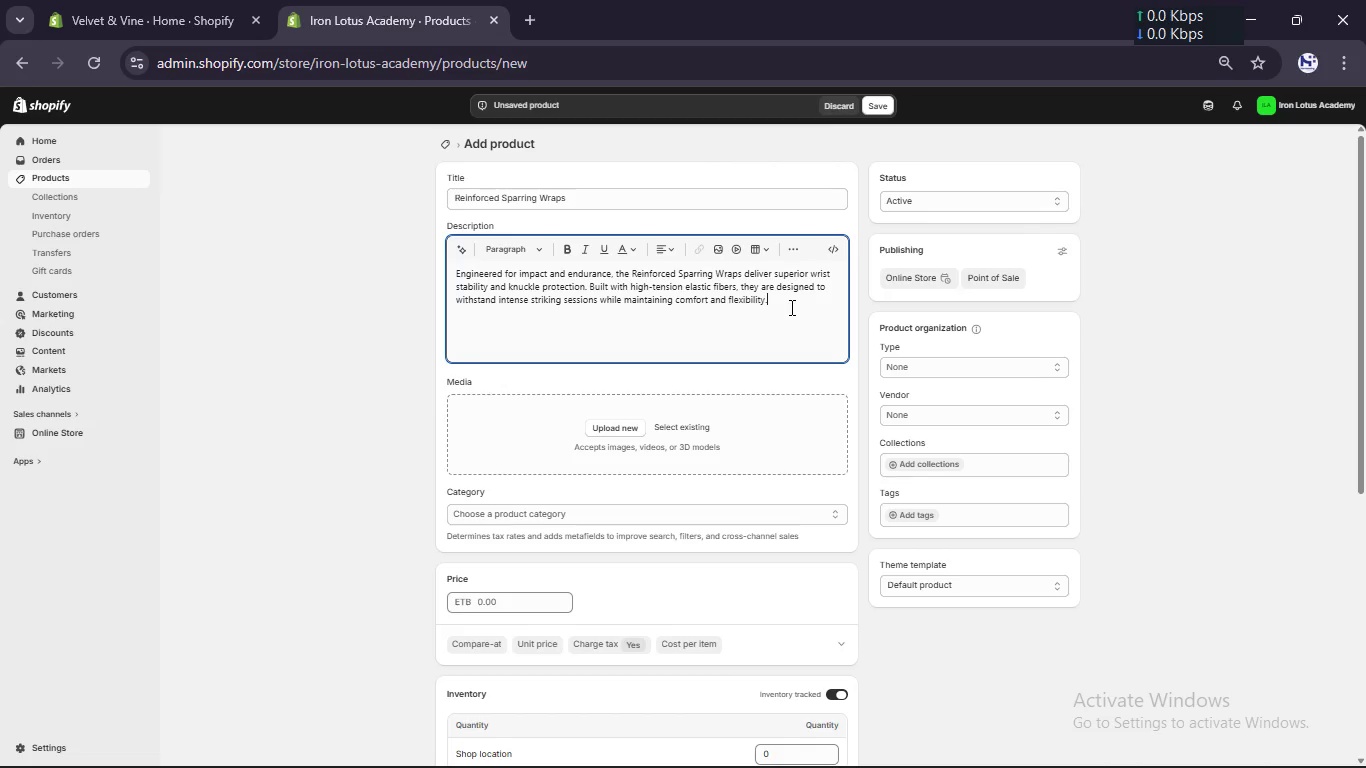 
key(Period)
 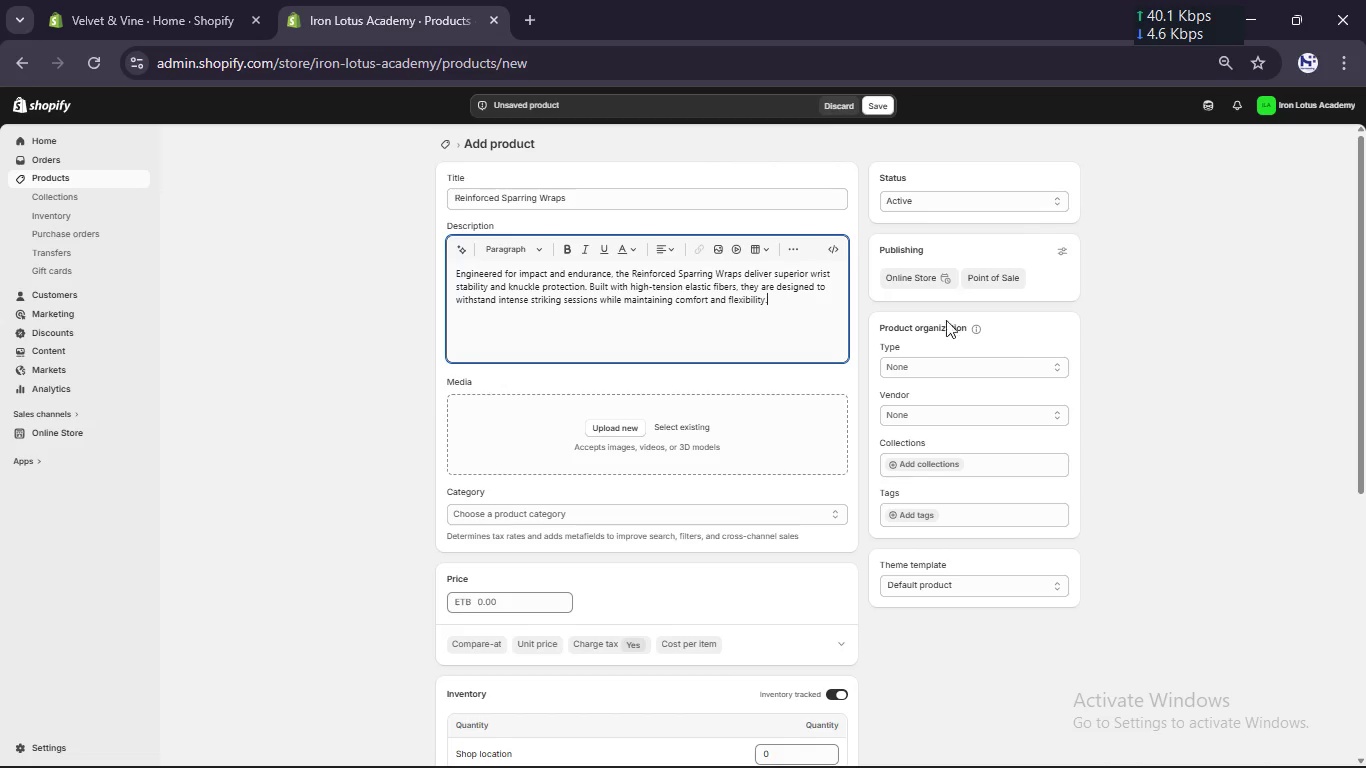 
left_click([1031, 366])
 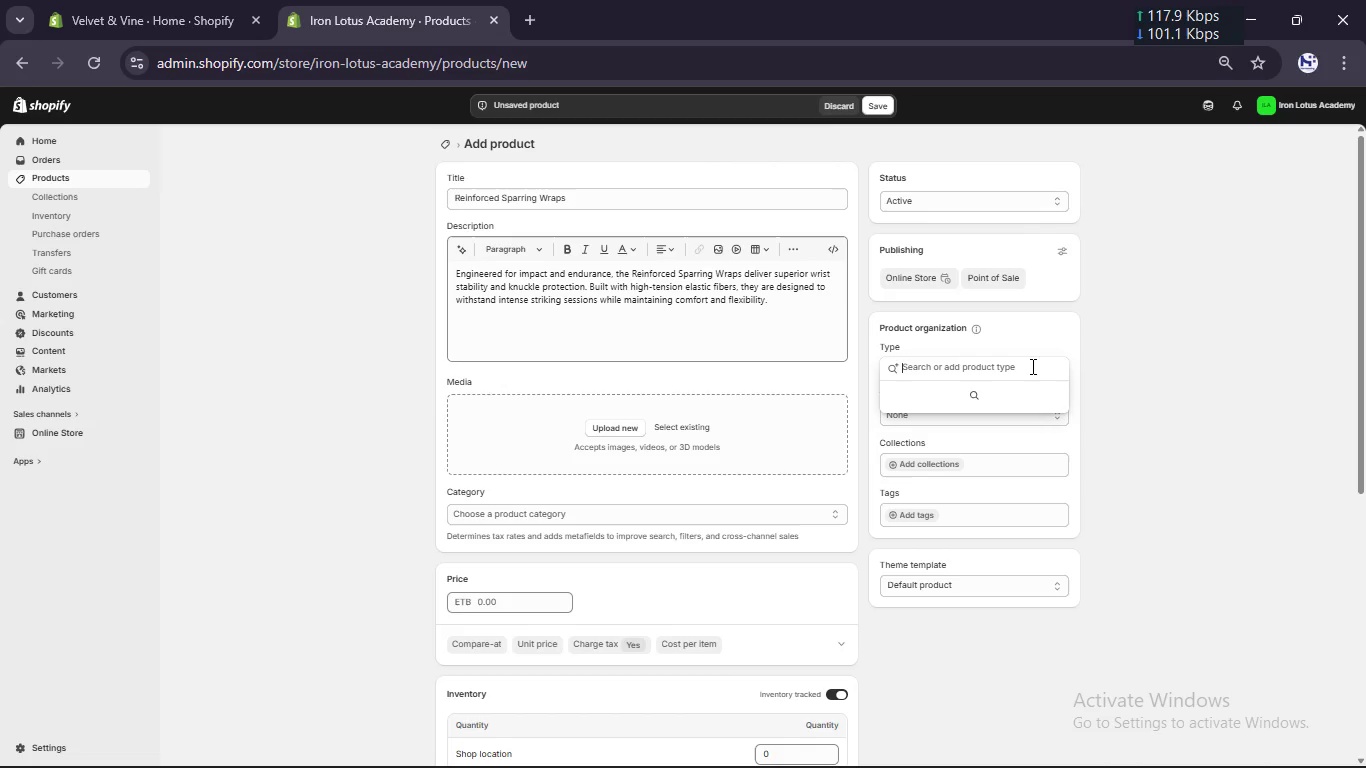 
type(Martial Arts Gear)
 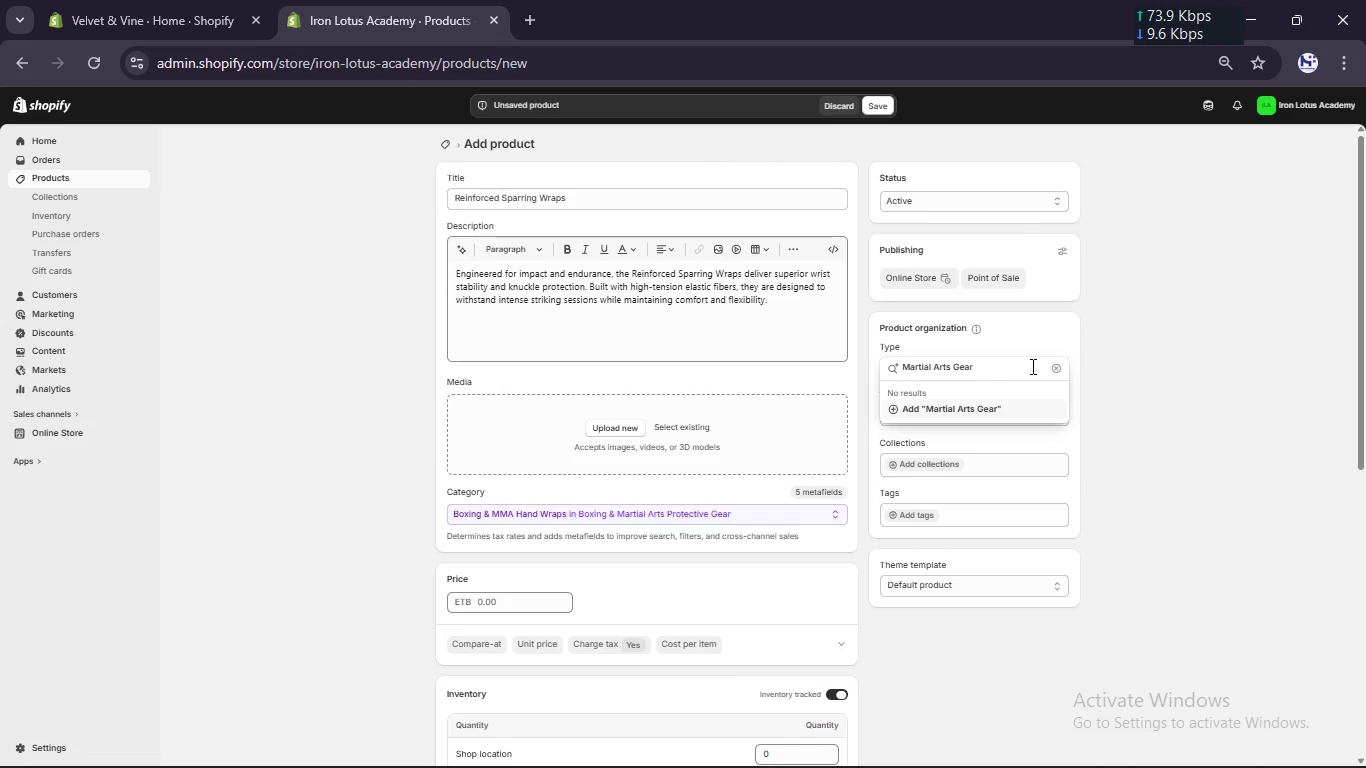 
left_click([1251, 366])
 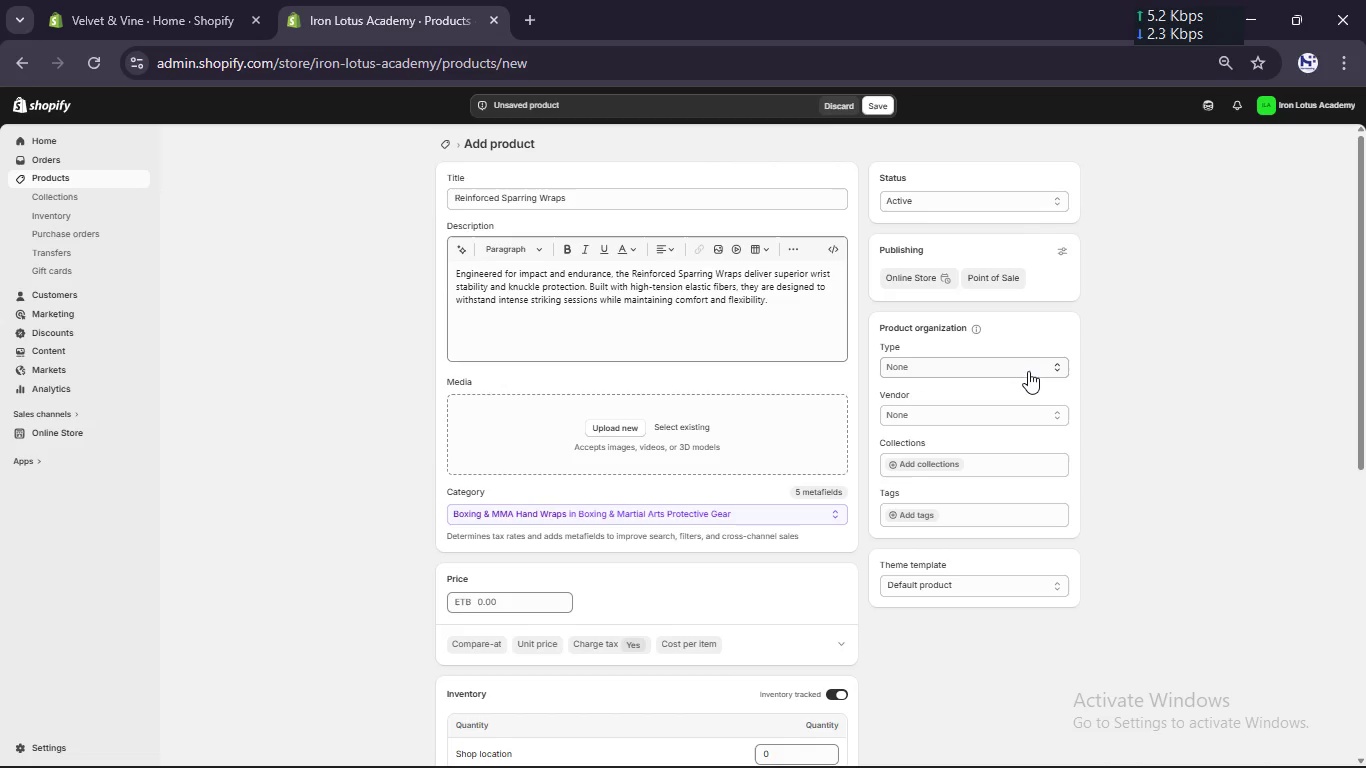 
left_click([1028, 371])
 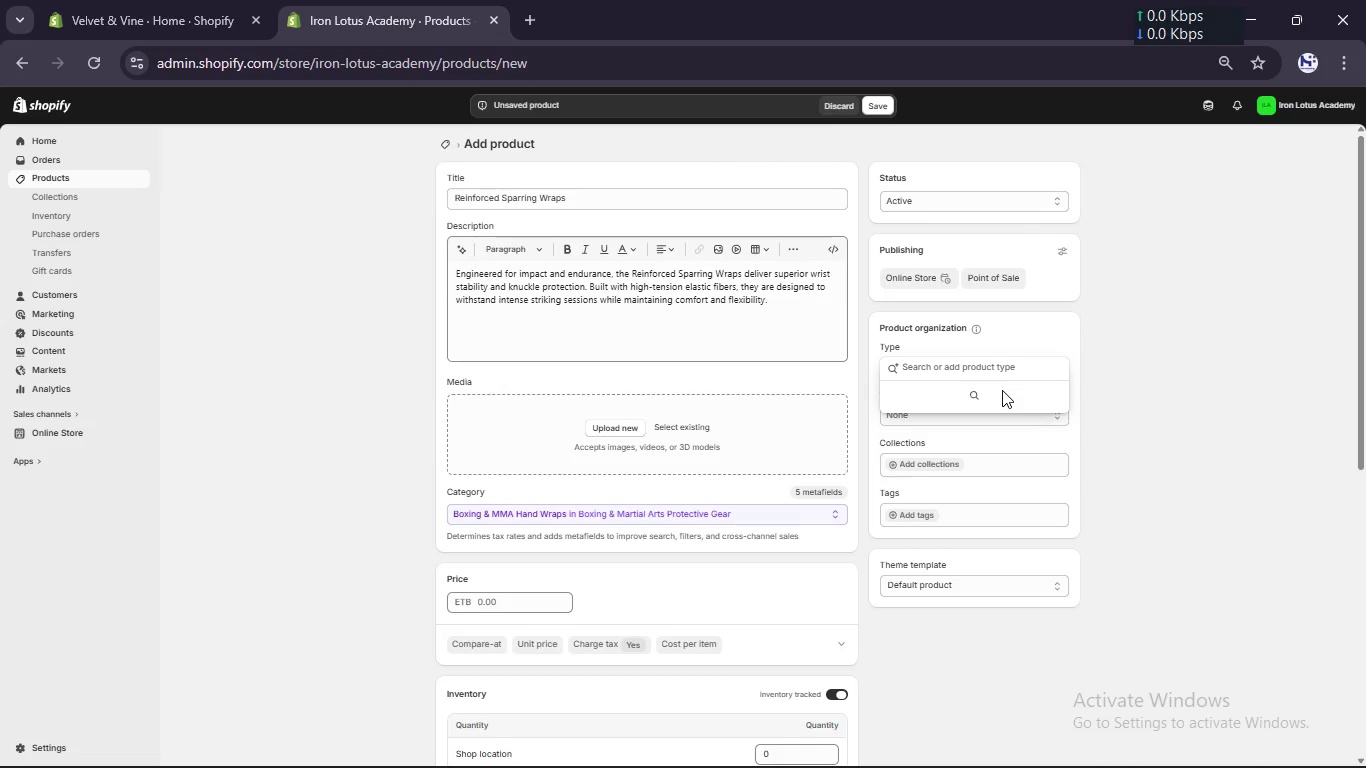 
type(Martial ARTS Gear)
 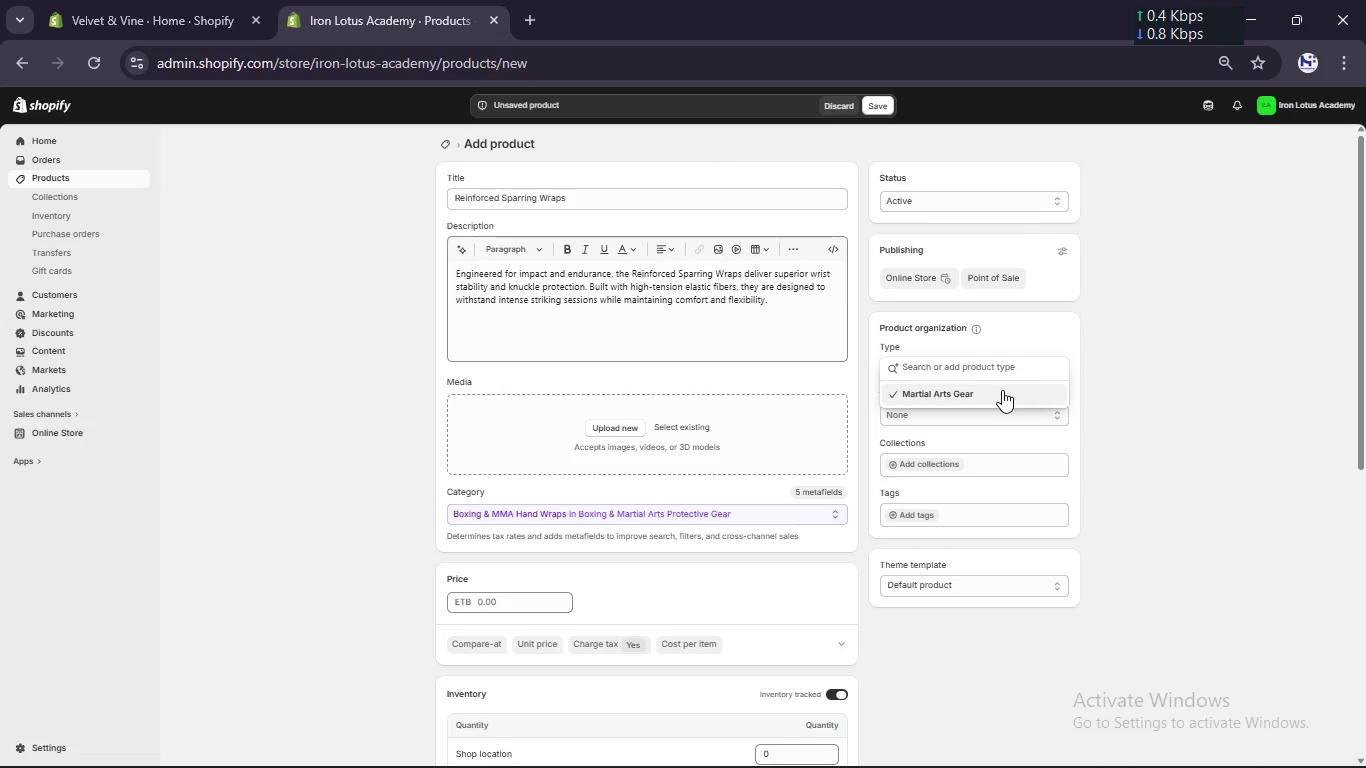 
 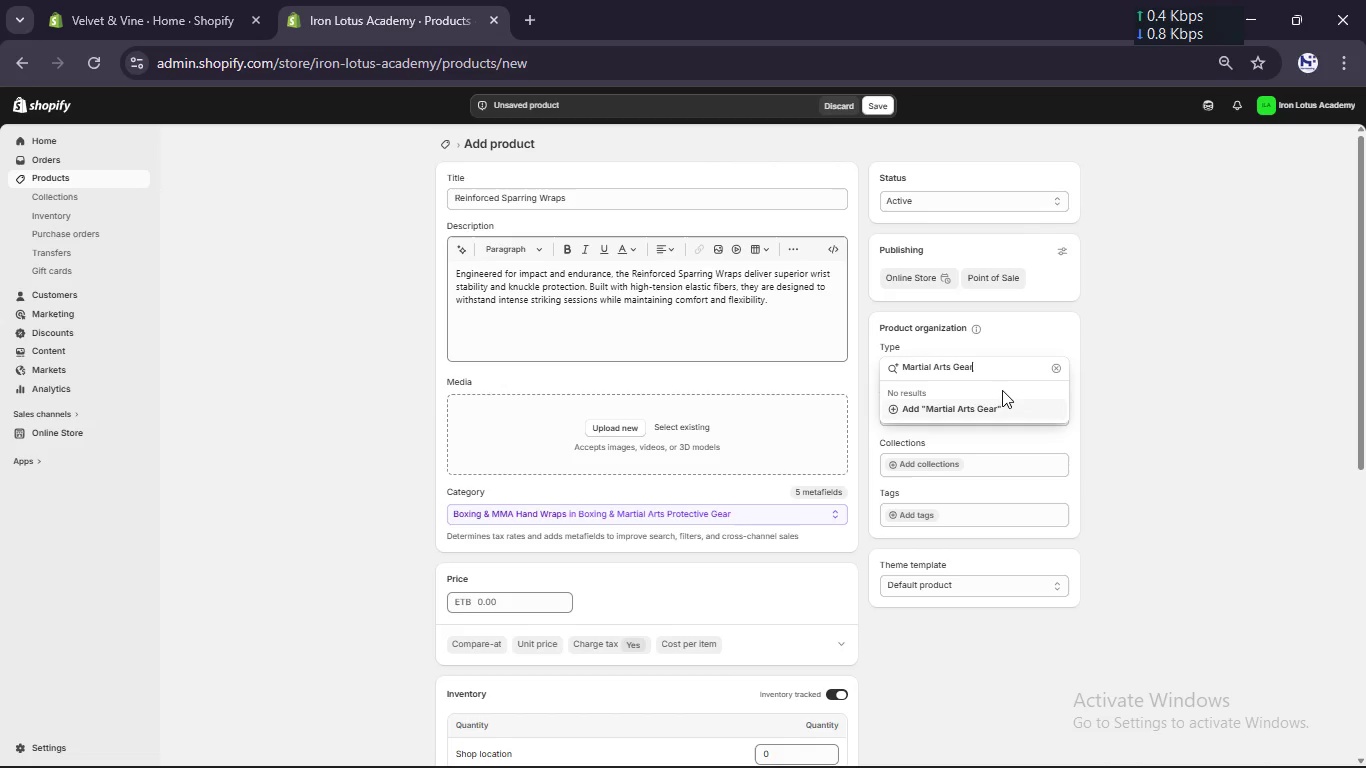 
key(Enter)
 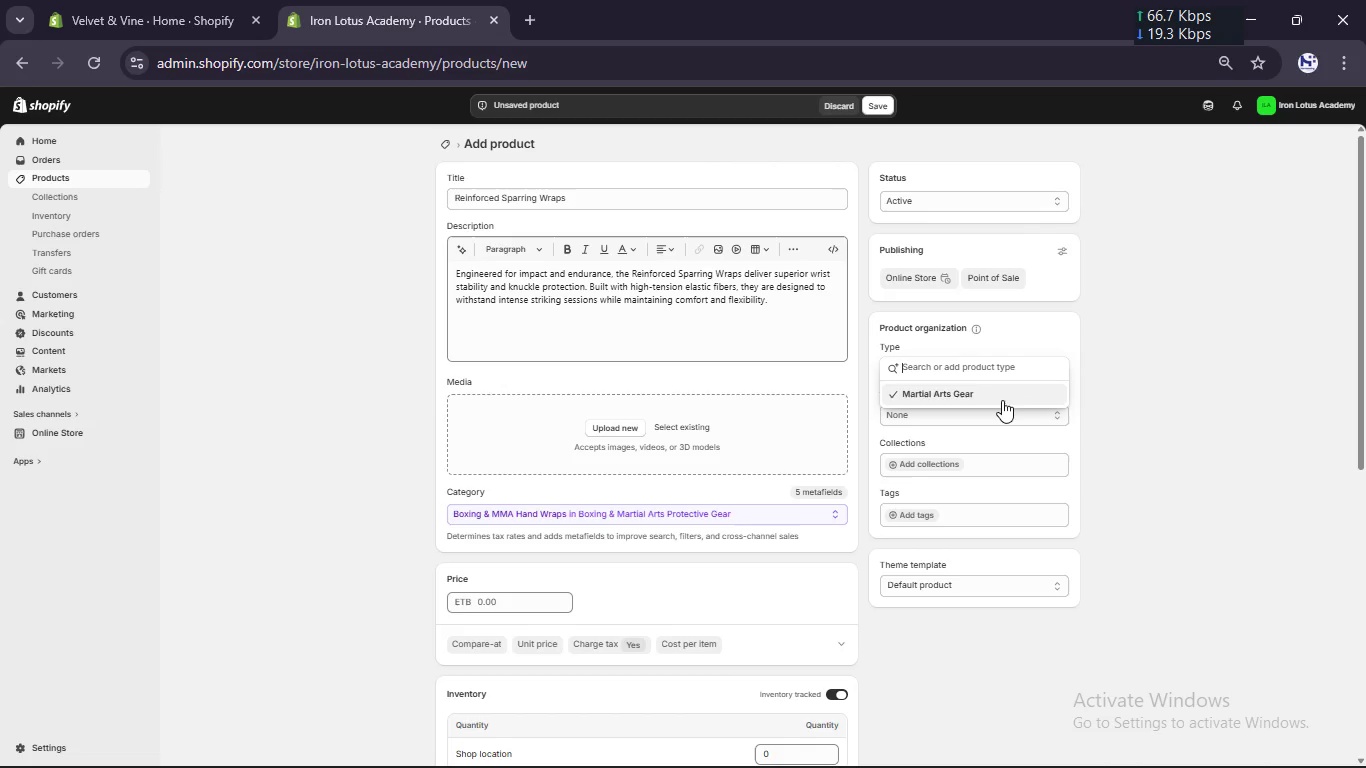 
left_click([1001, 401])
 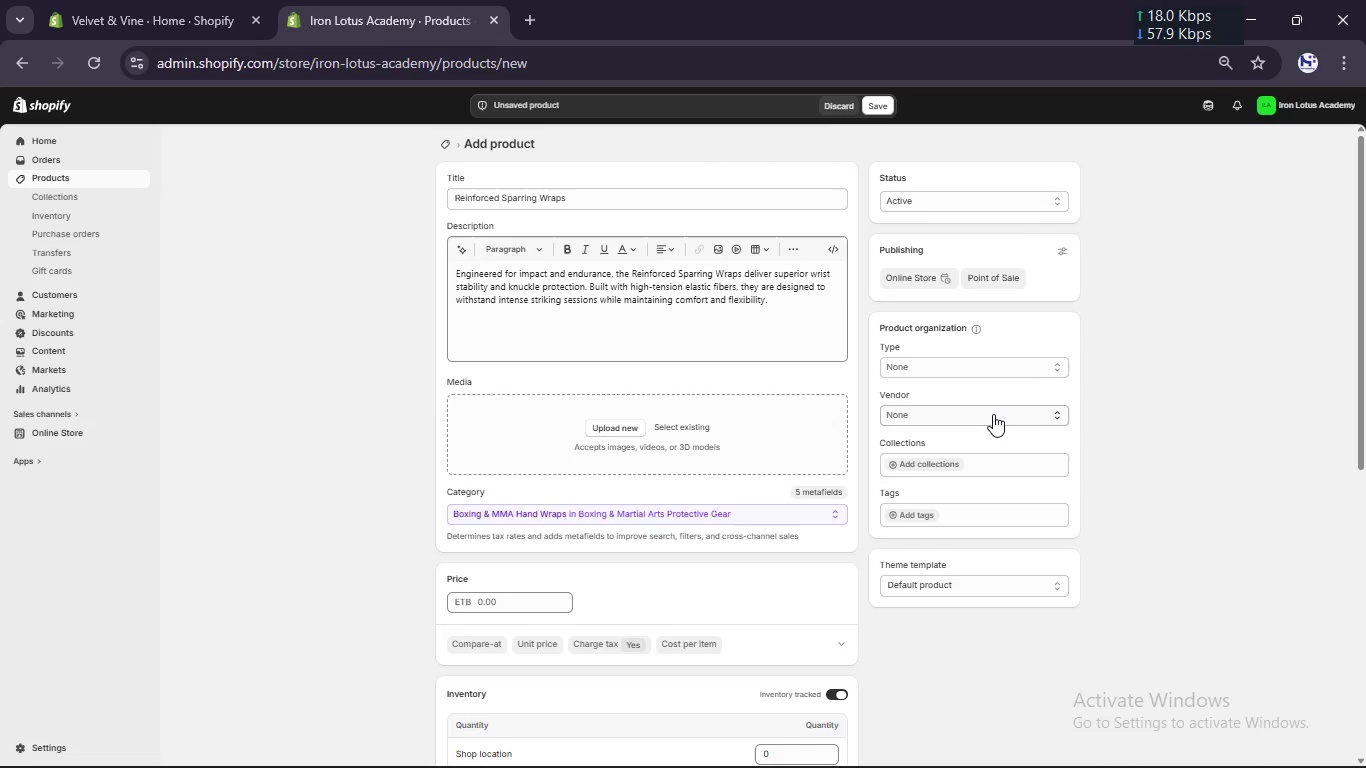 
left_click([992, 416])
 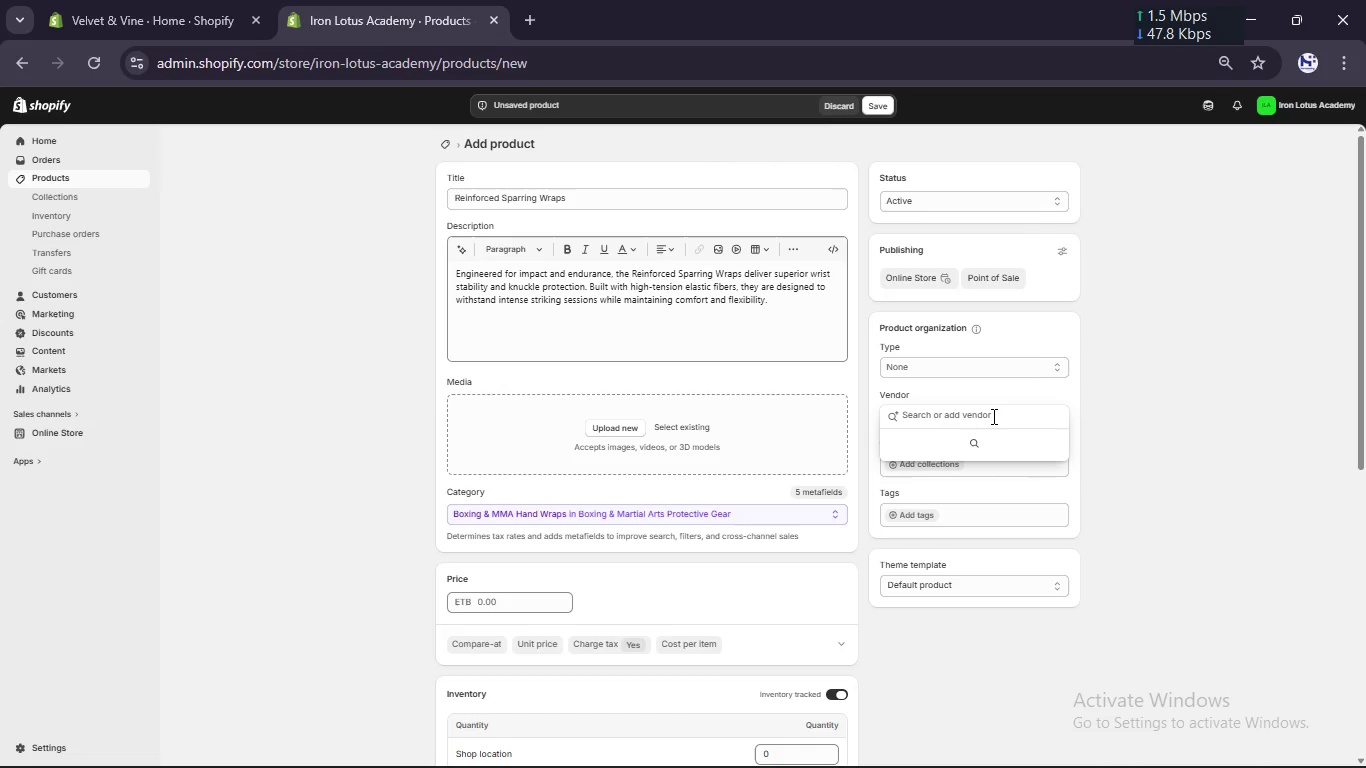 
type(Iron Lotus Academy)
 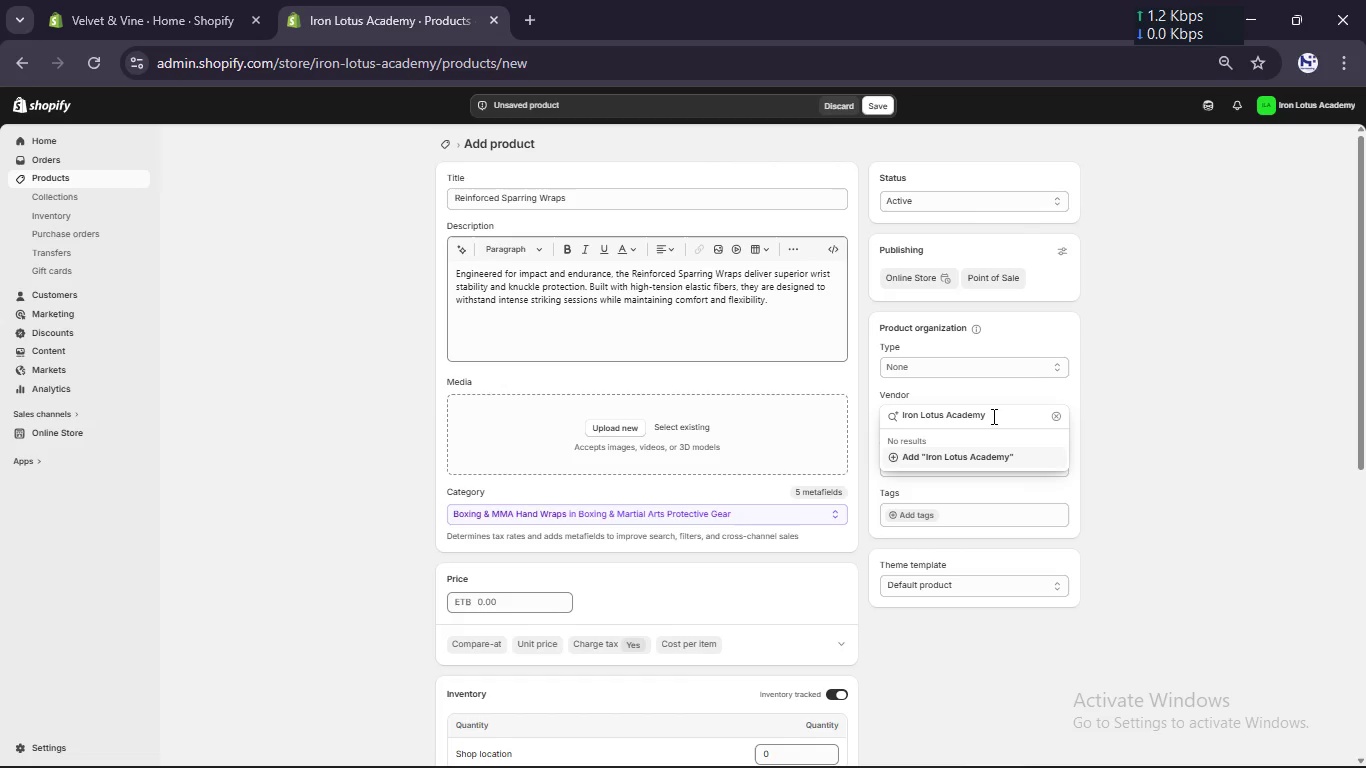 
left_click([981, 462])
 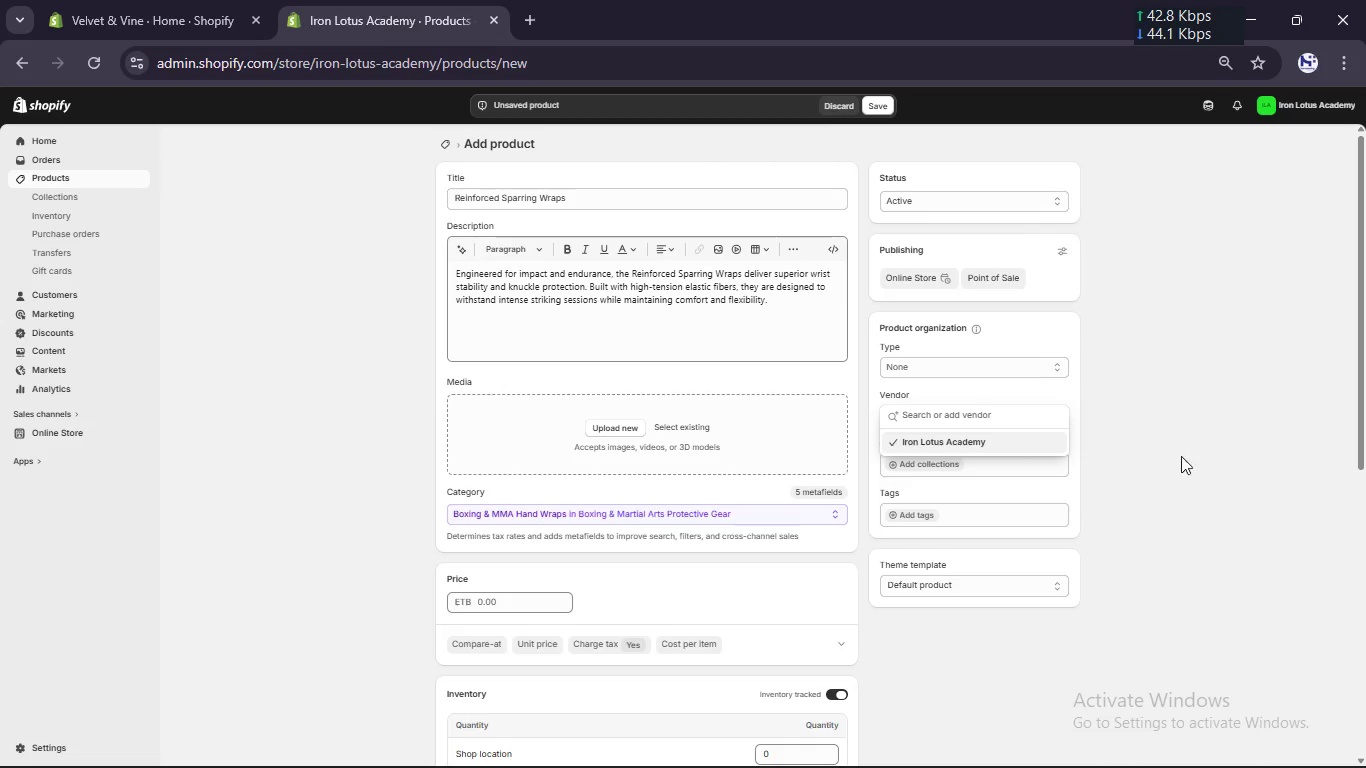 
left_click([1197, 450])
 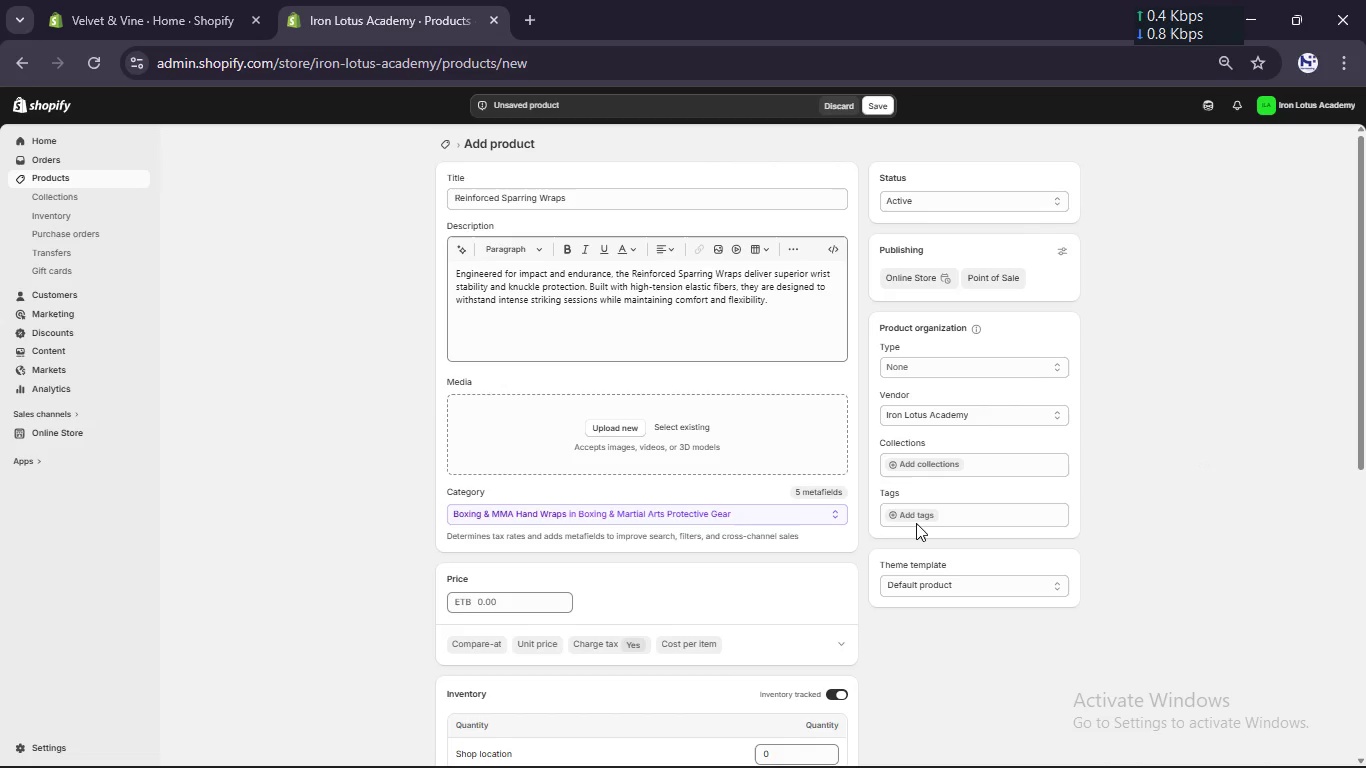 
left_click([916, 523])
 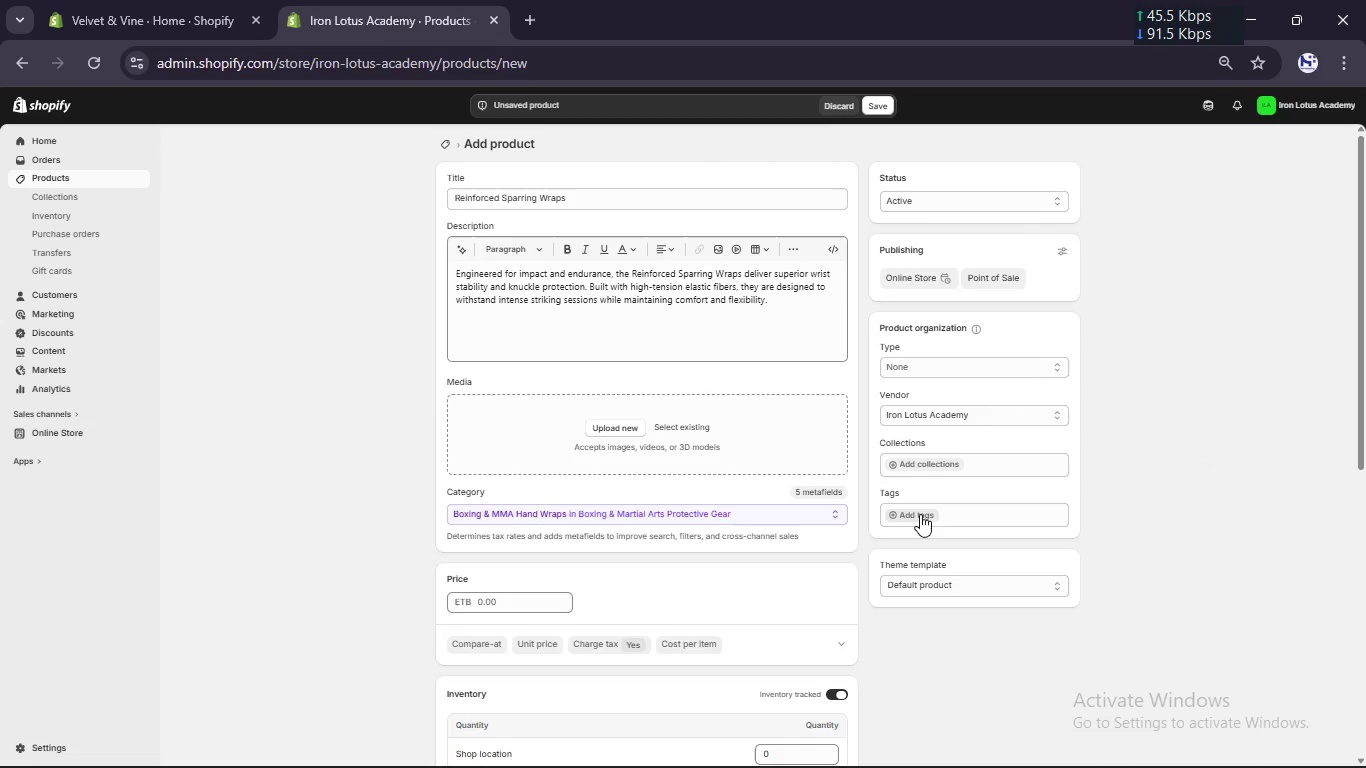 
left_click([920, 514])
 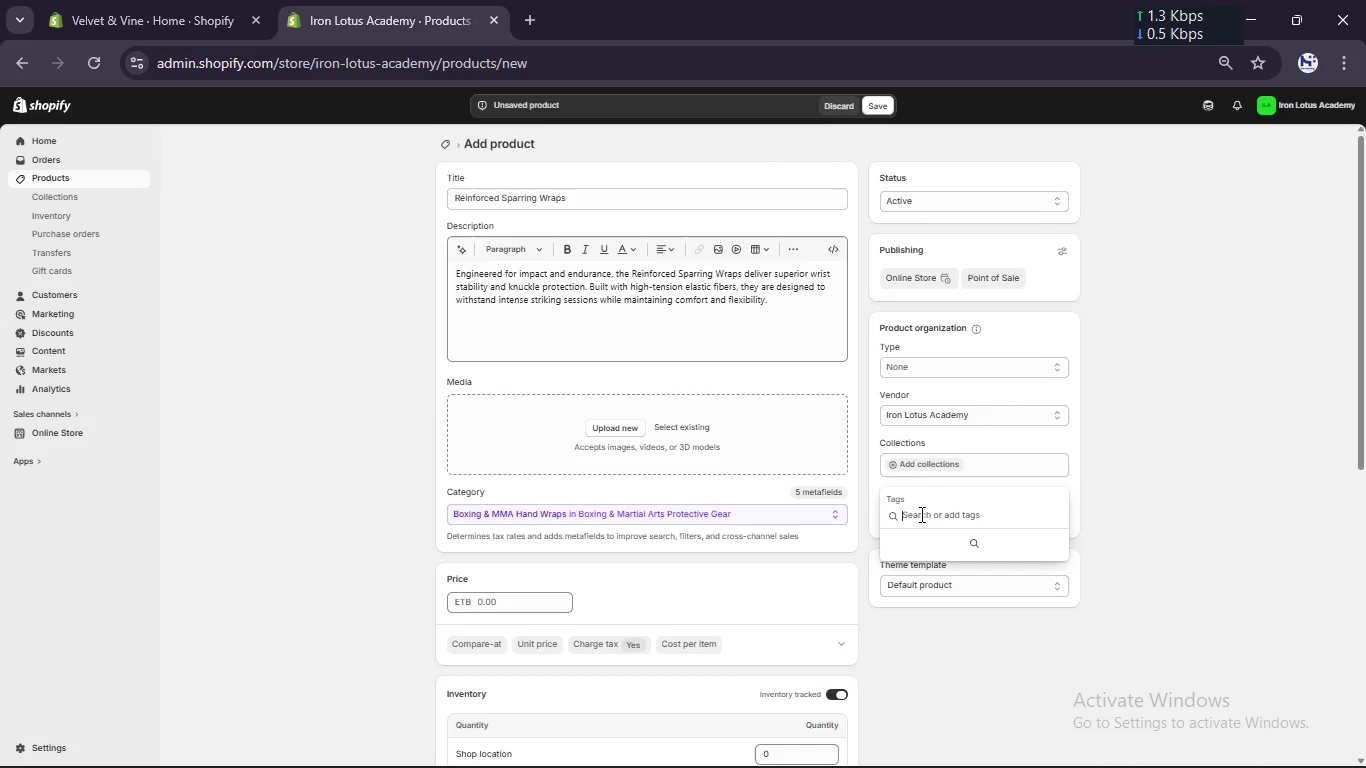 
type(martial arts)
 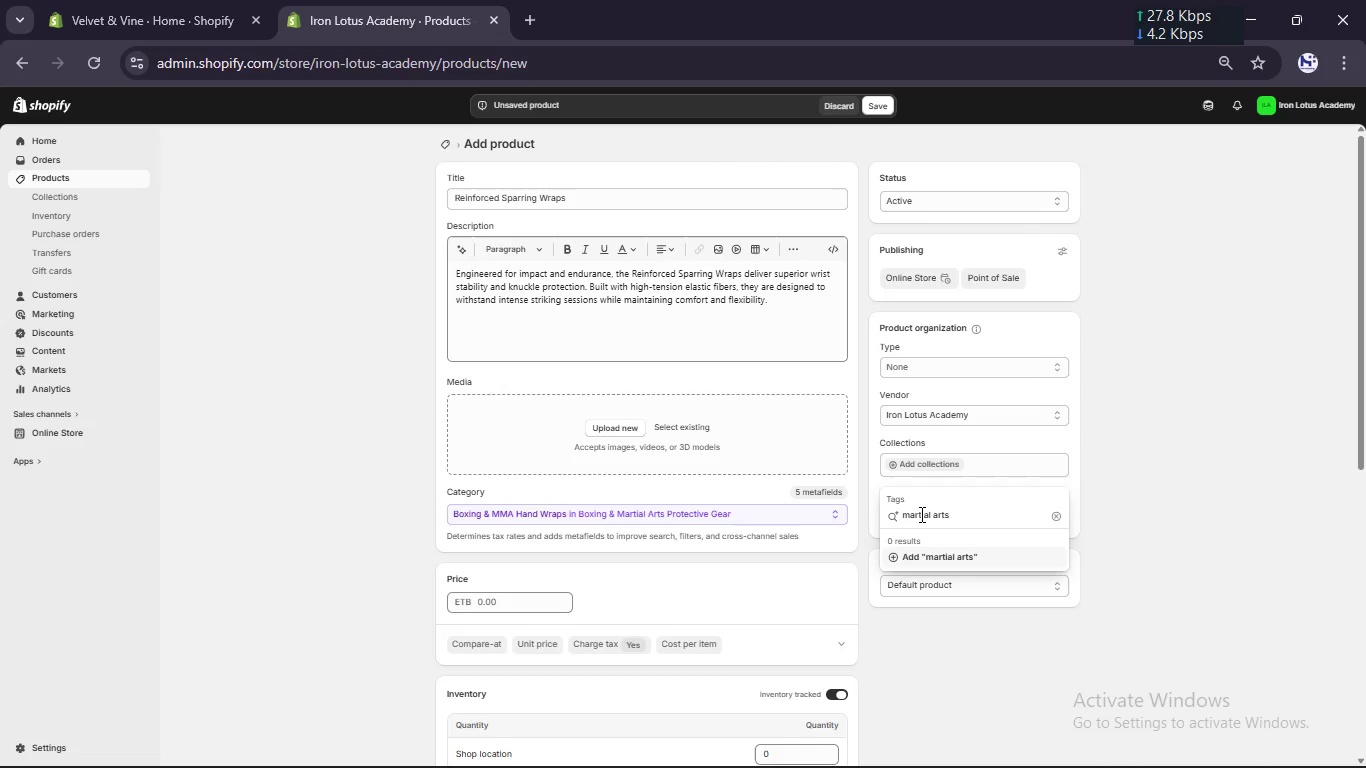 
key(Enter)
 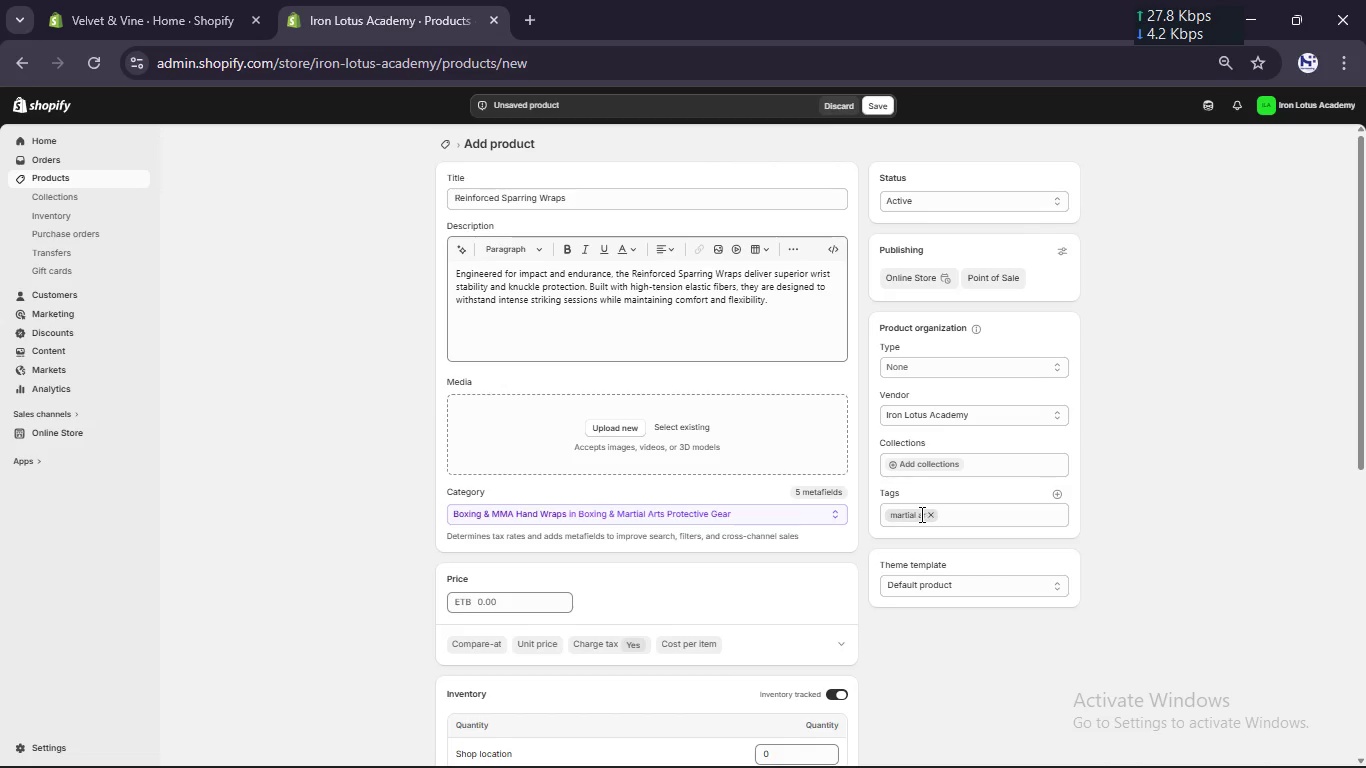 
type(spari)
 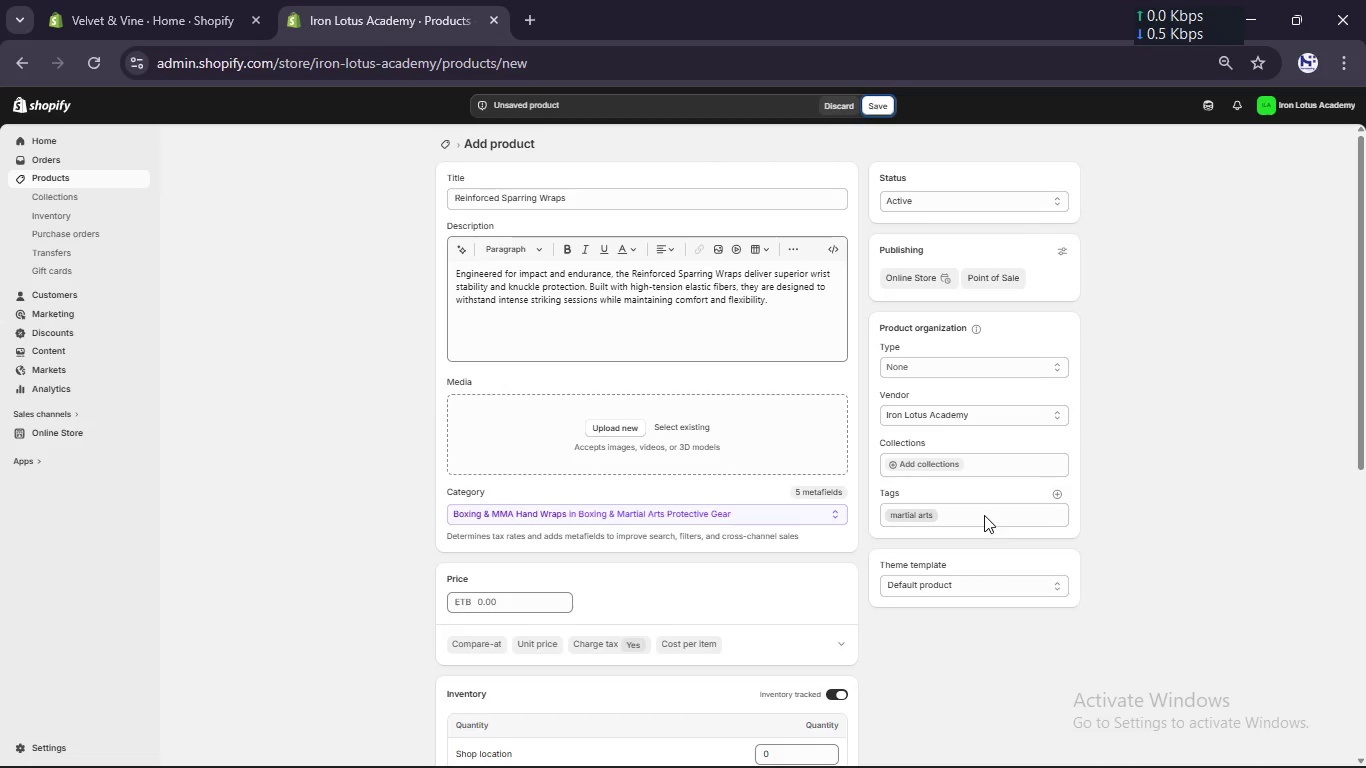 
left_click([983, 510])
 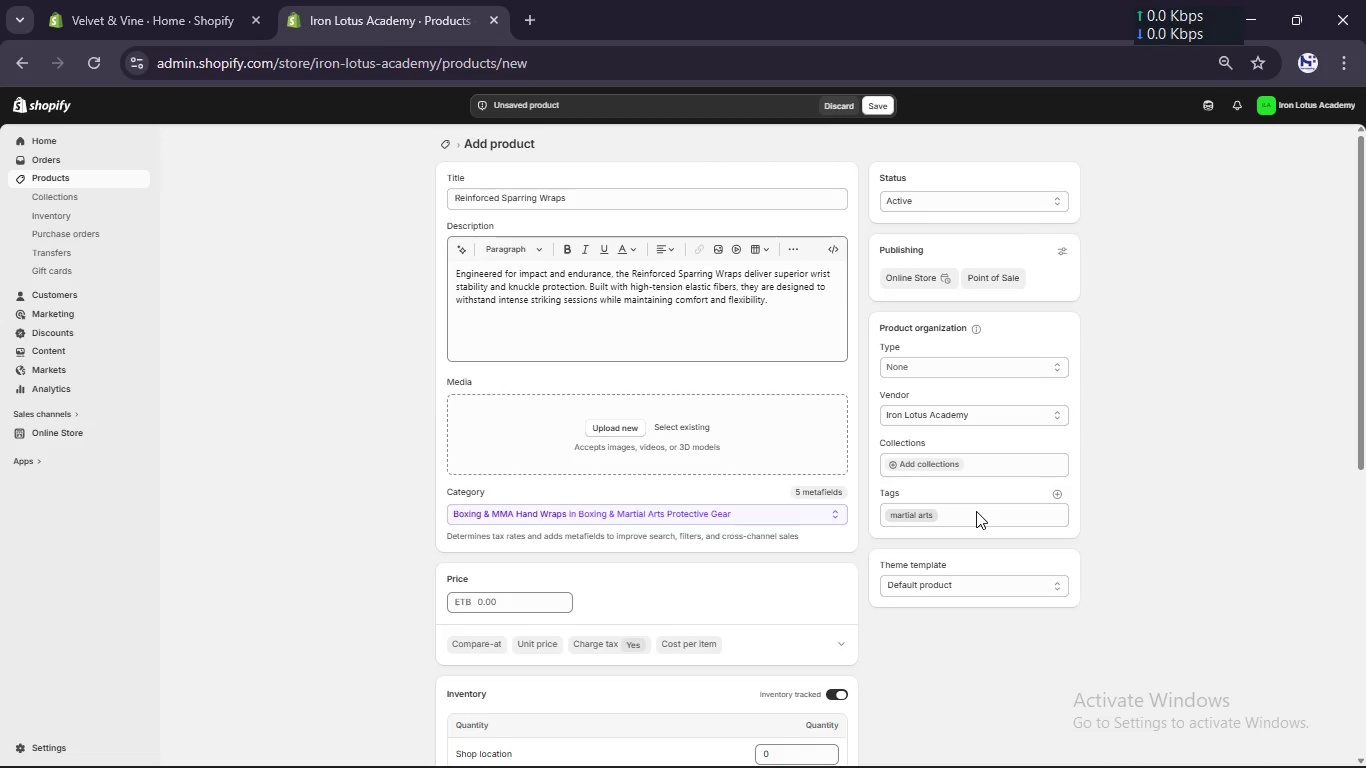 
left_click([976, 511])
 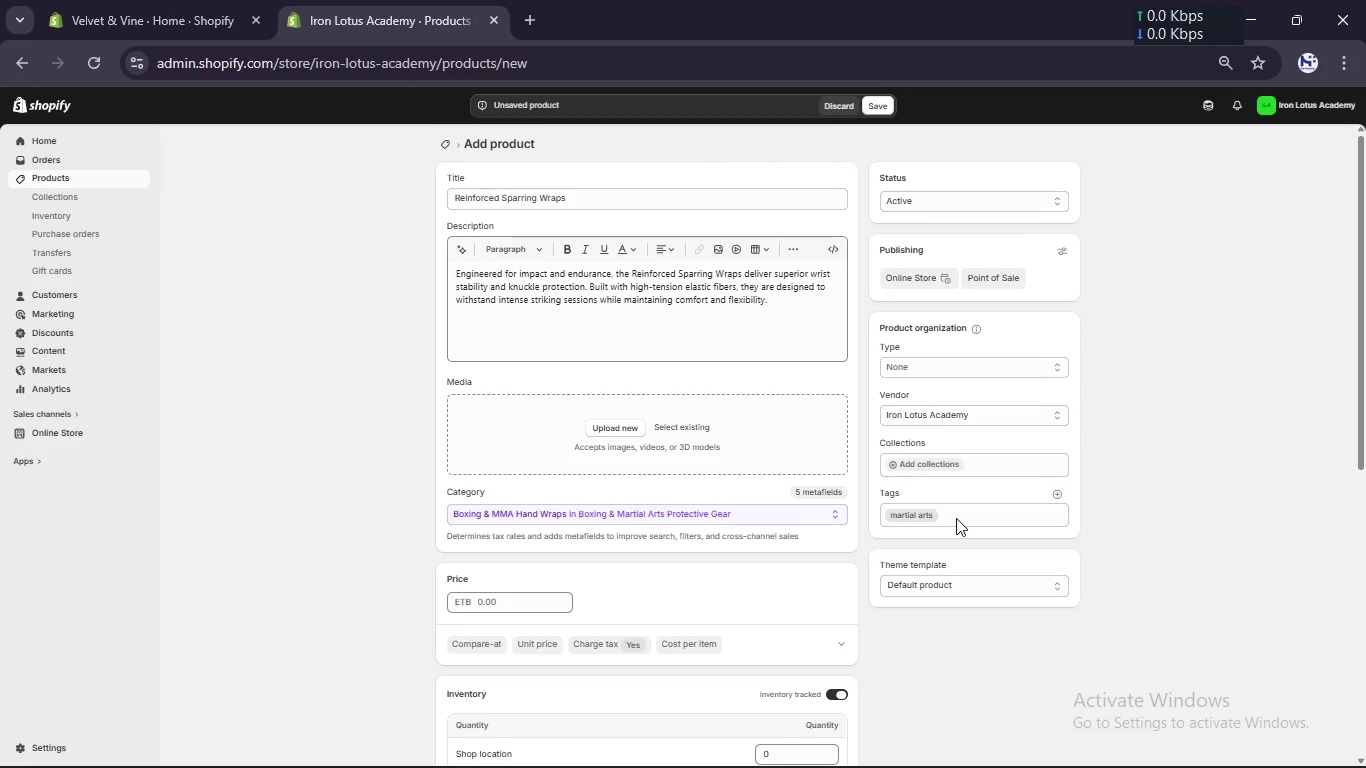 
double_click([956, 518])
 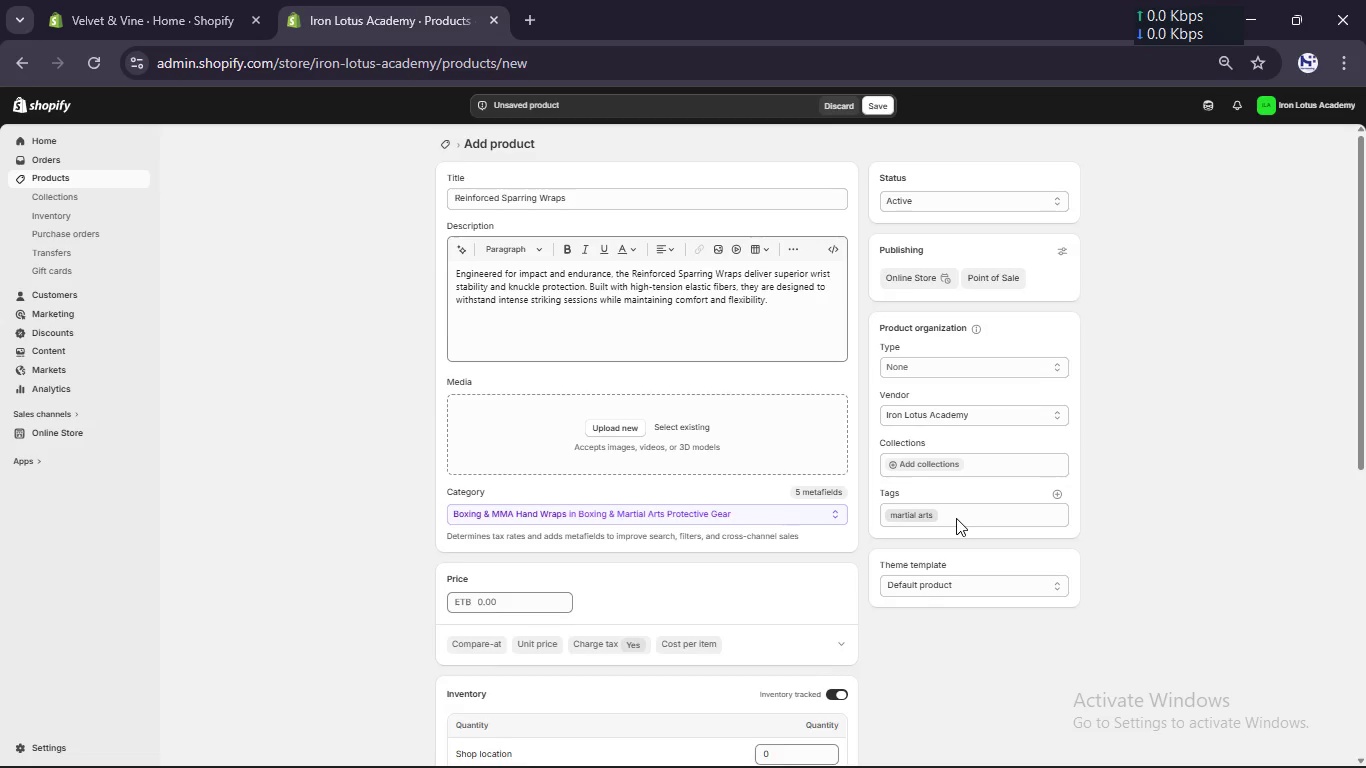 
scroll: coordinate [956, 518], scroll_direction: down, amount: 3.0
 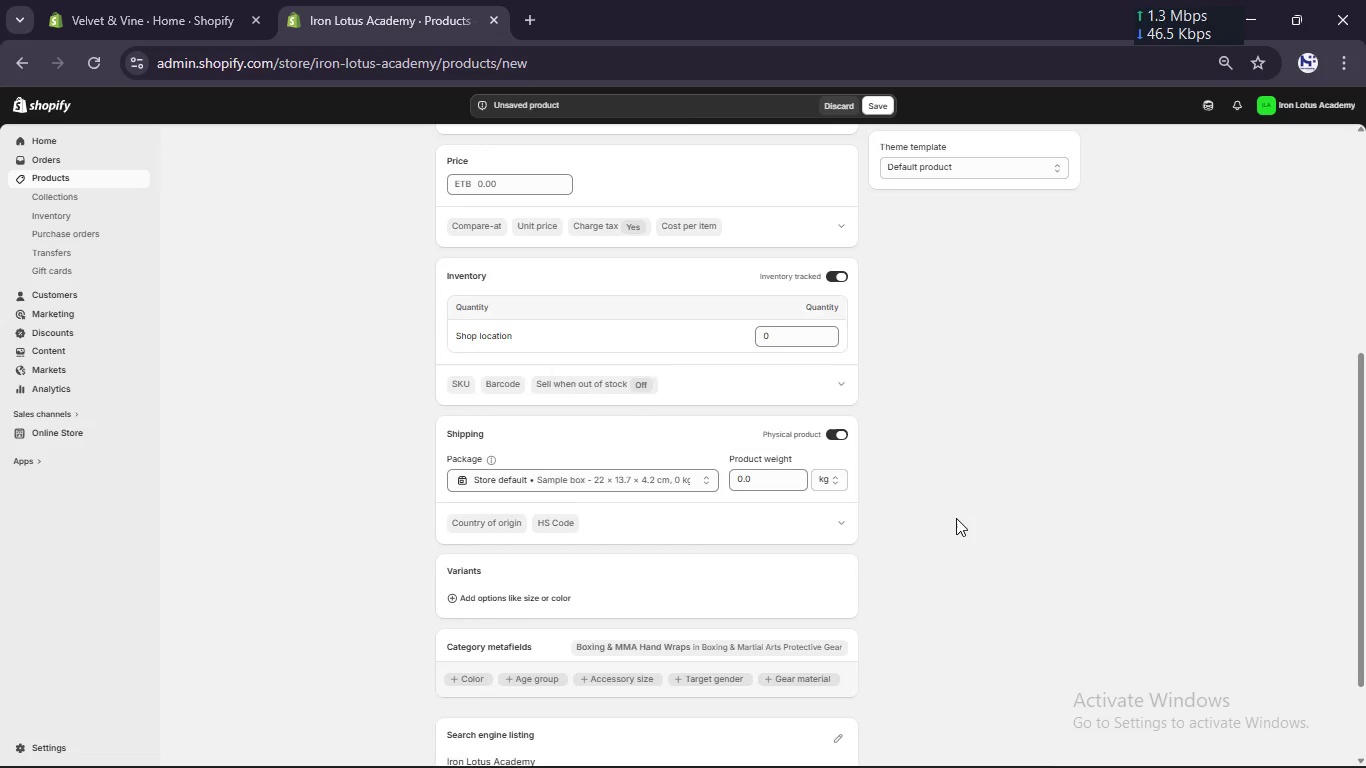 
scroll: coordinate [956, 518], scroll_direction: up, amount: 1.0
 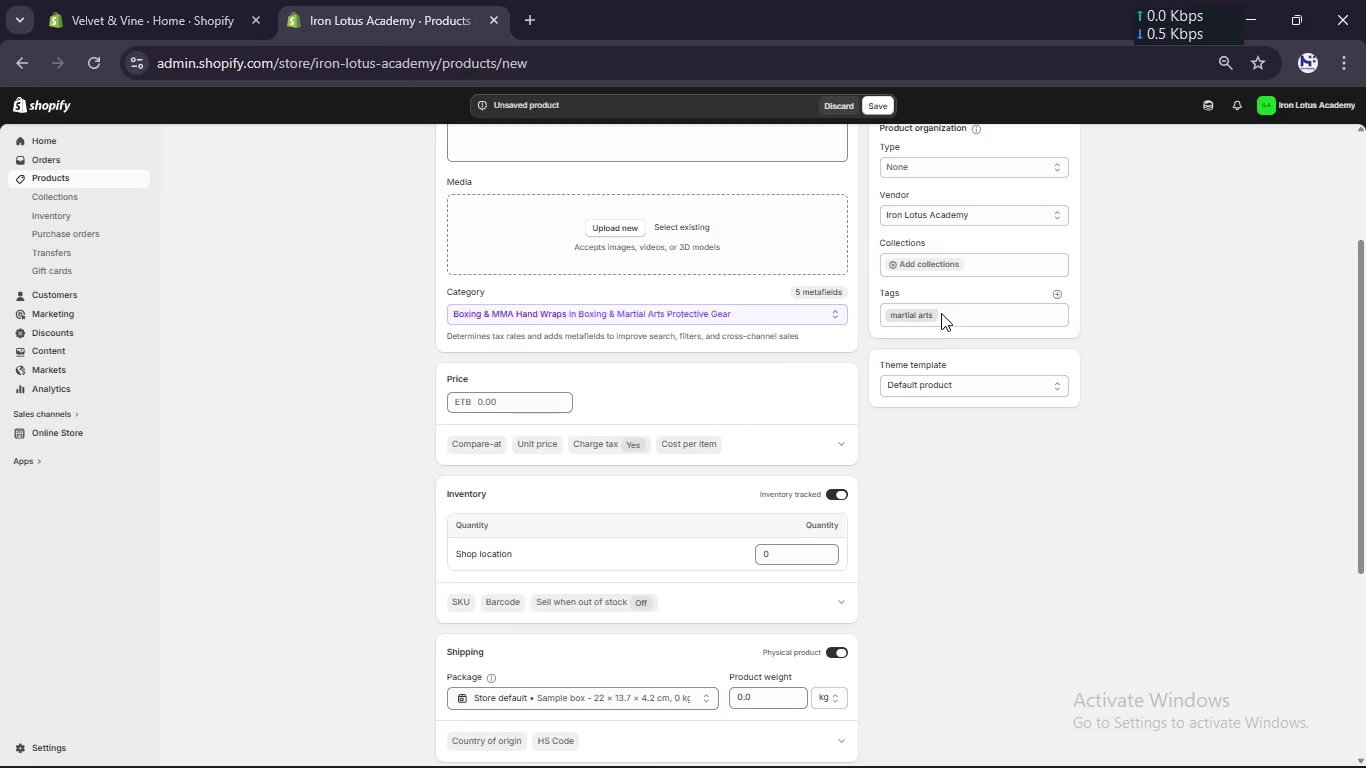 
left_click([932, 314])
 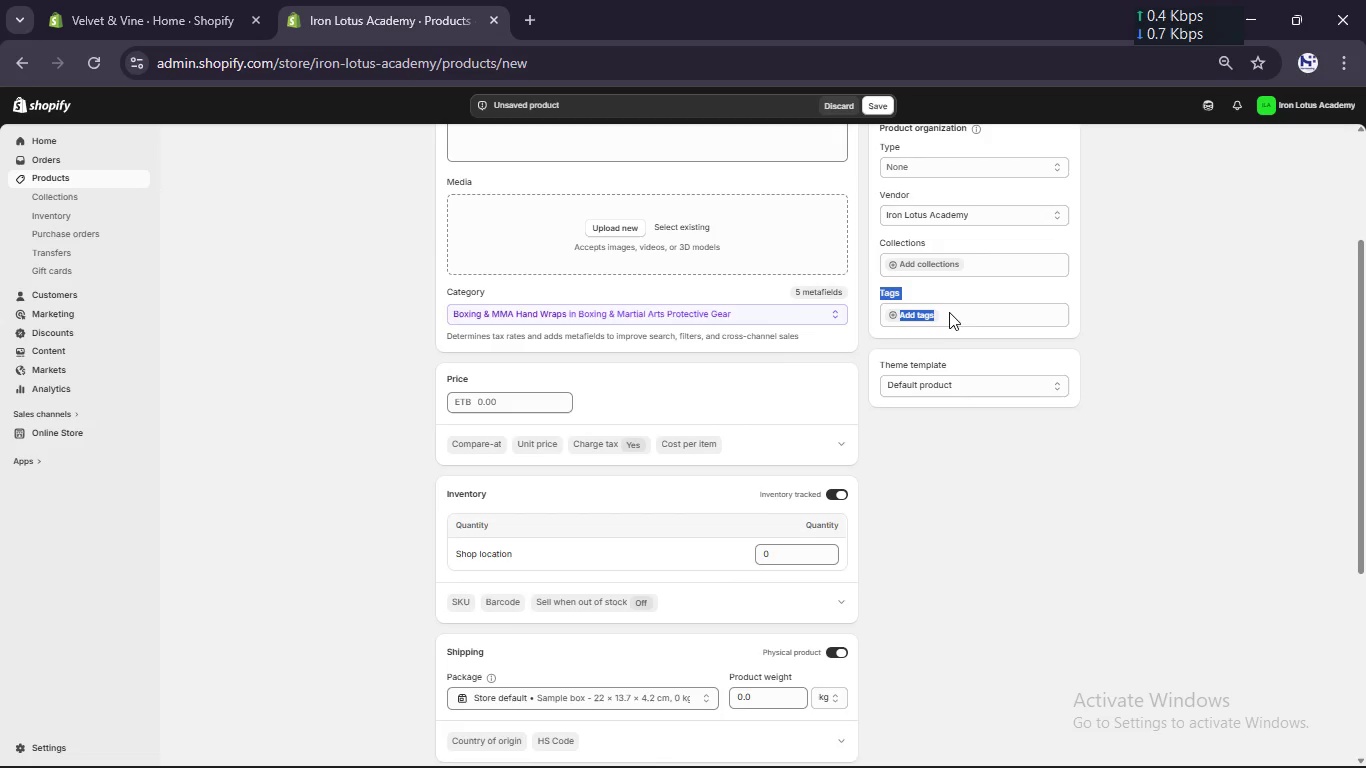 
left_click([949, 319])
 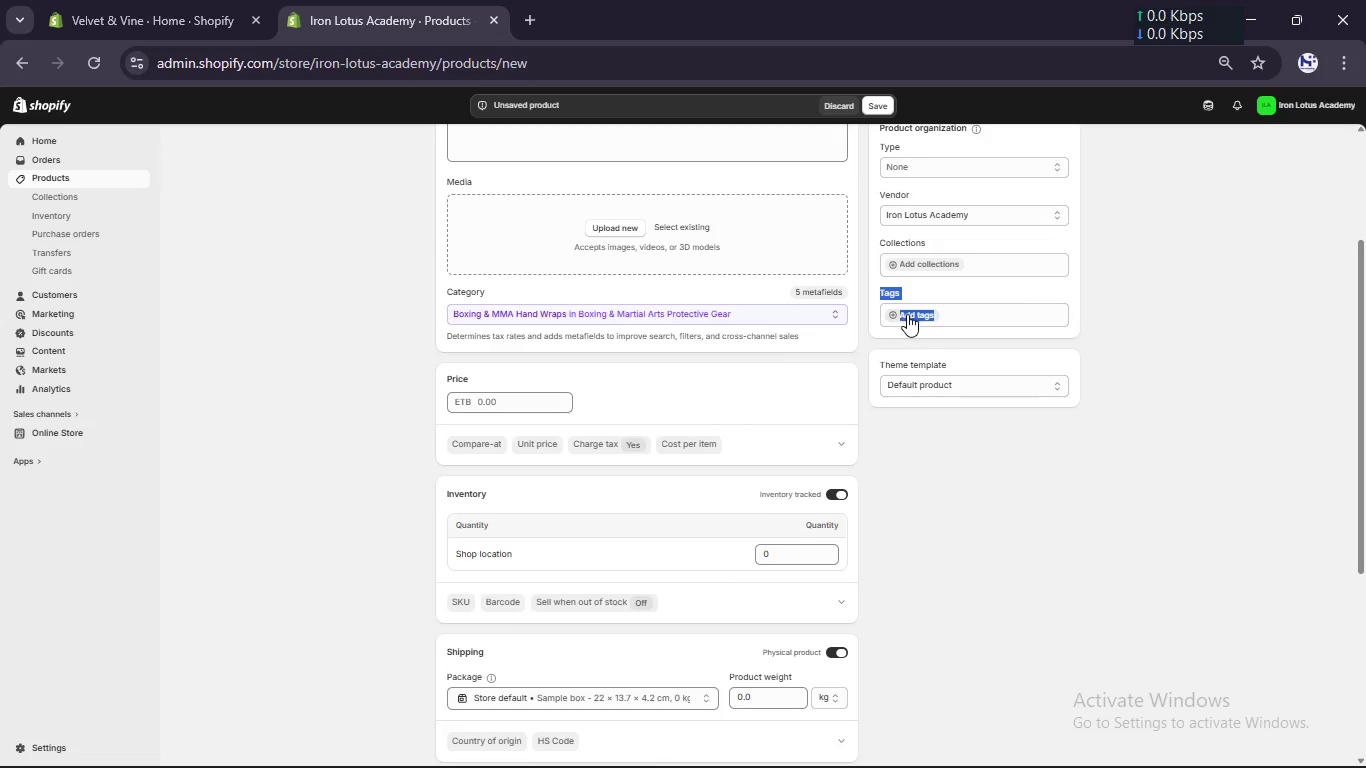 
left_click([901, 314])
 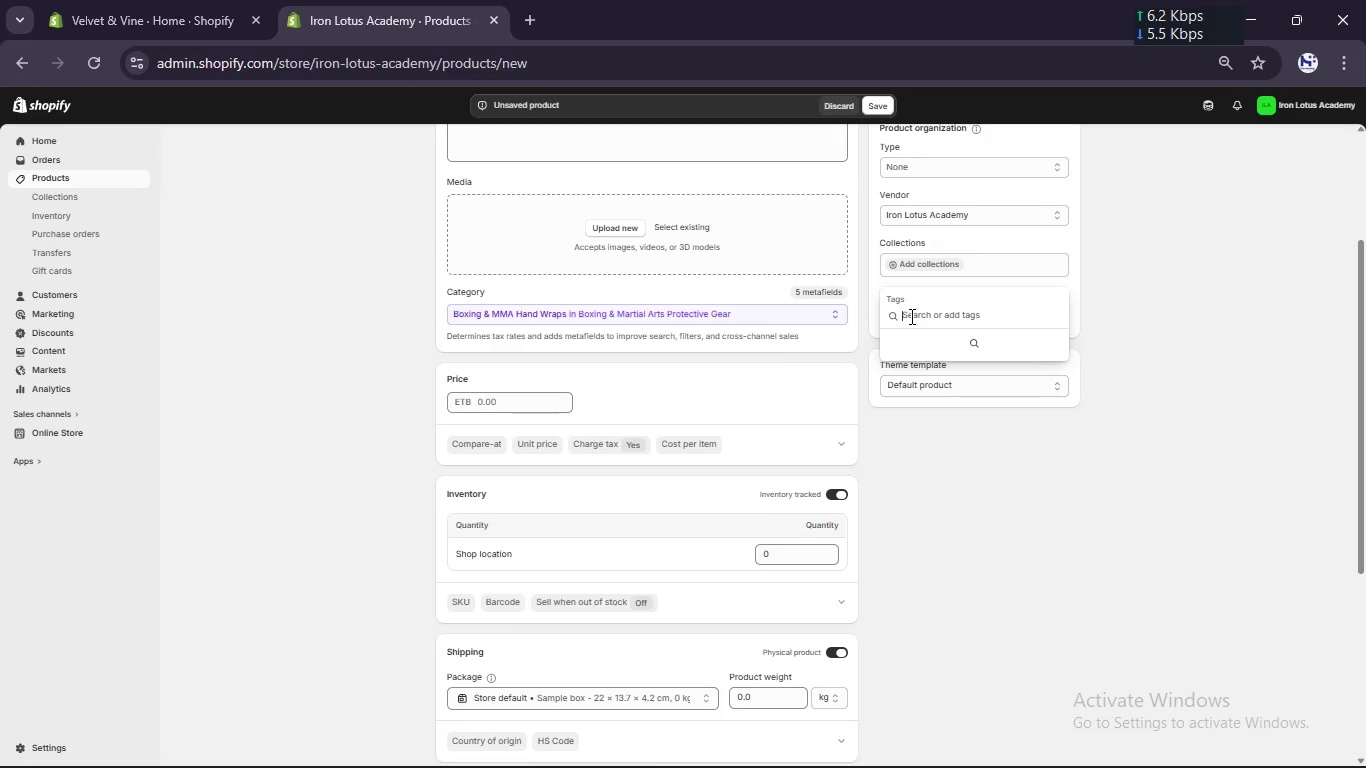 
left_click([919, 320])
 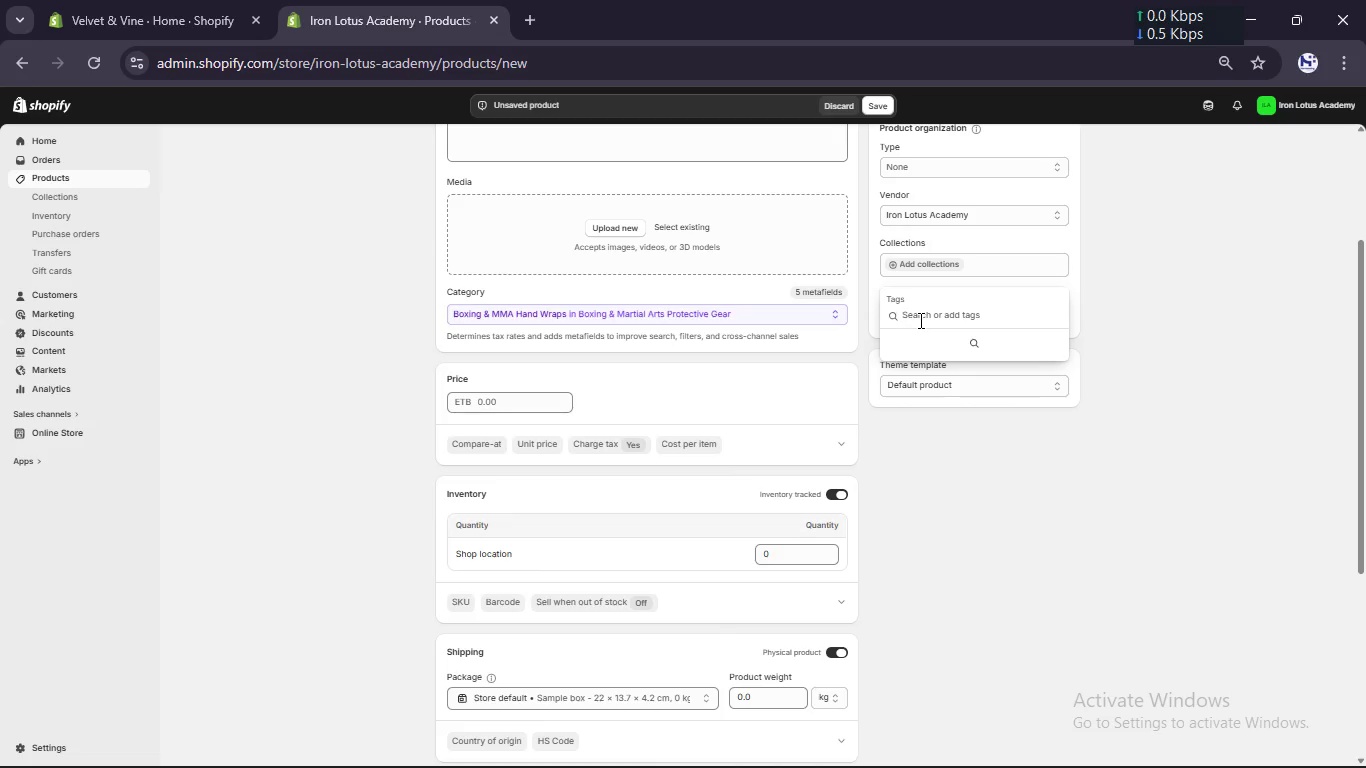 
wait(5.67)
 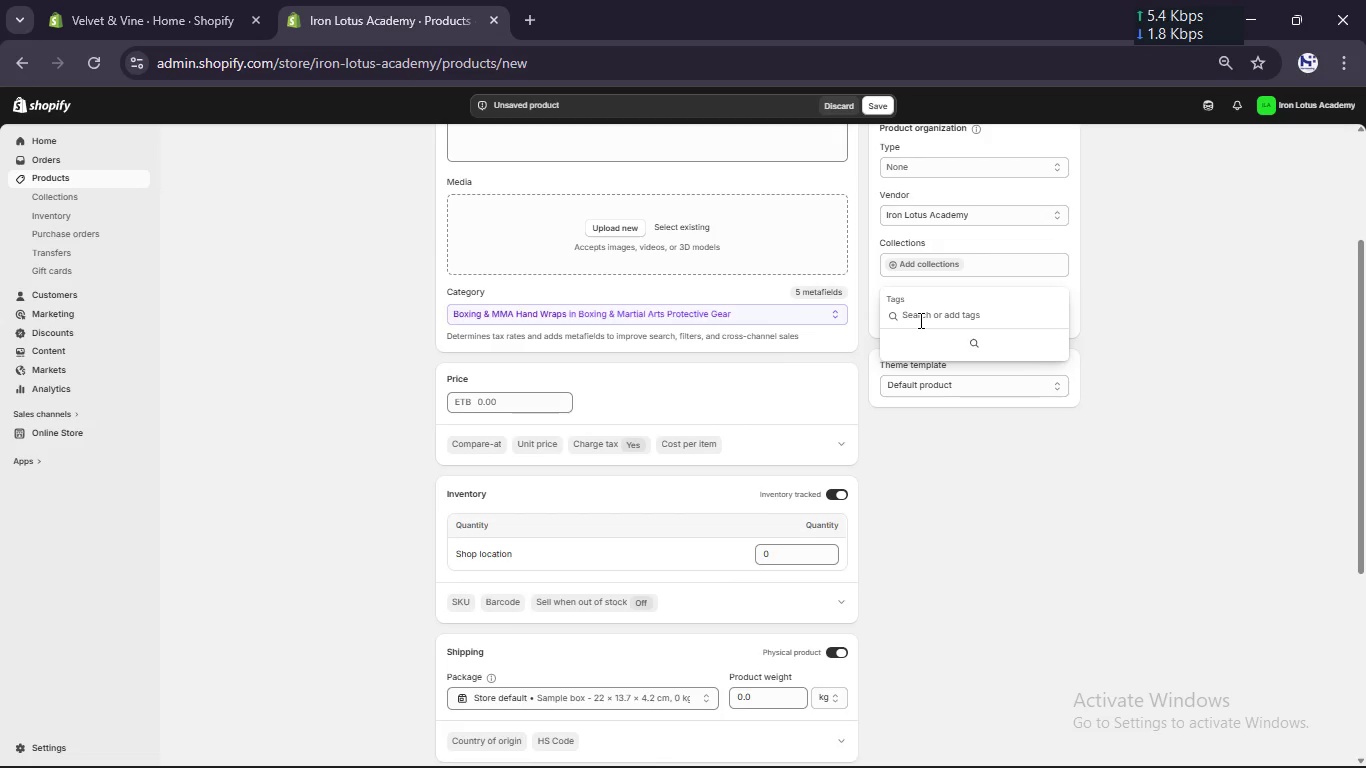 
type(martial artd, )
key(Backspace)
key(Backspace)
key(Backspace)
type(s, )
 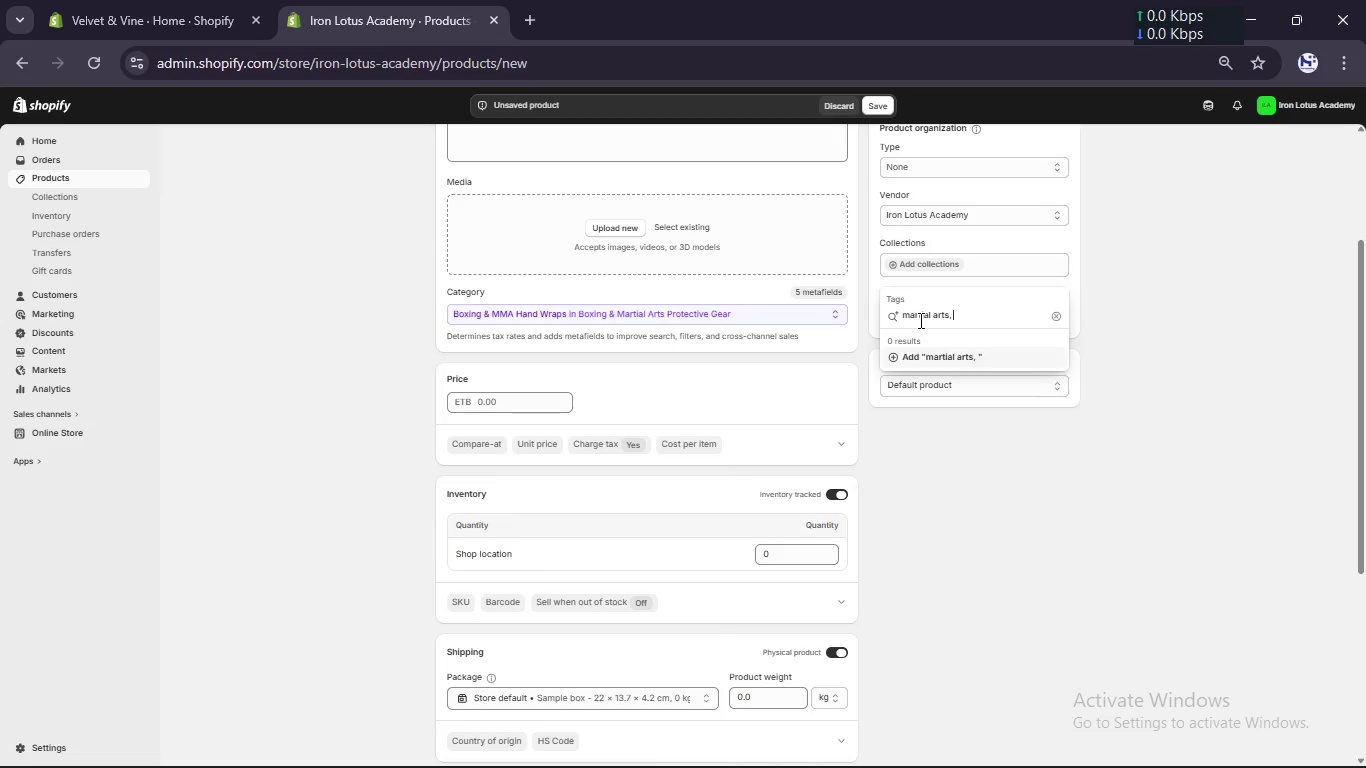 
type(sparring wraps, combot gear, reinforced wraps, iron lotus)
 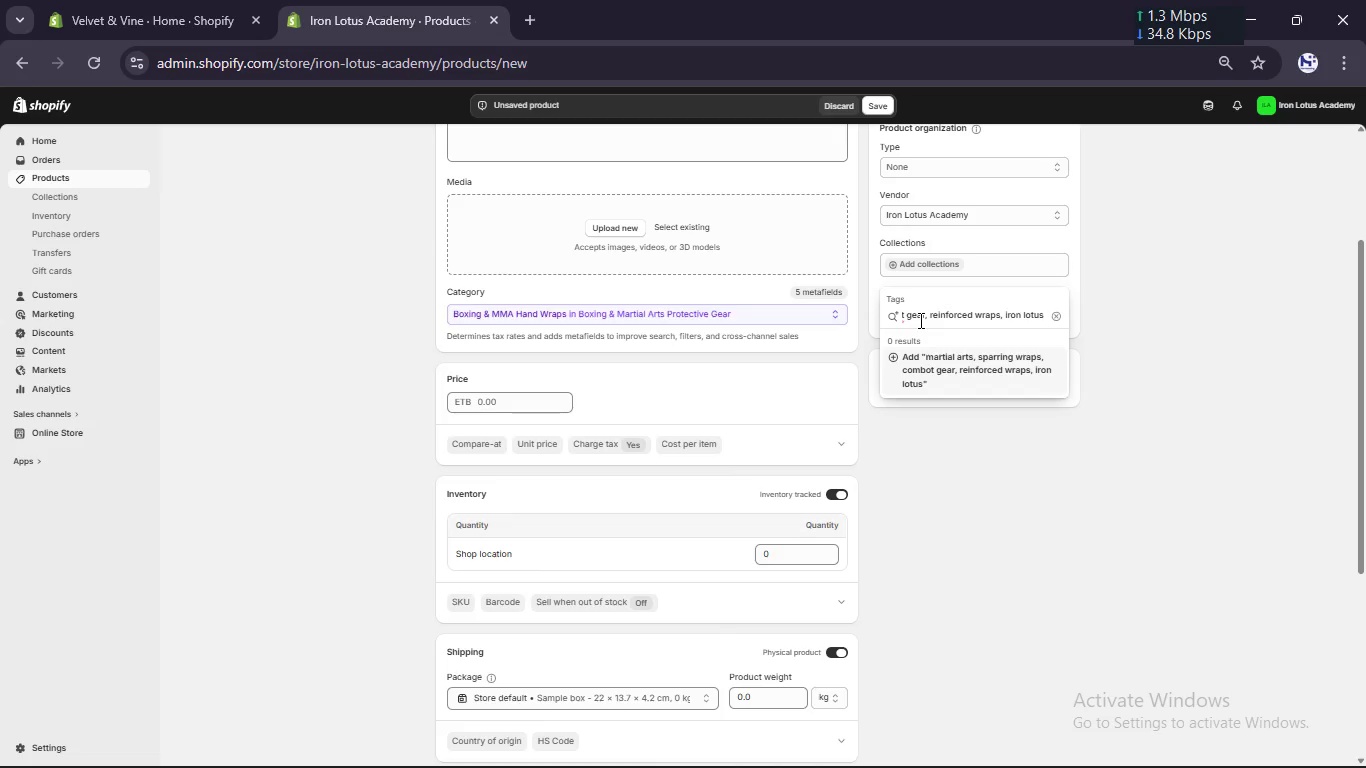 
key(Enter)
 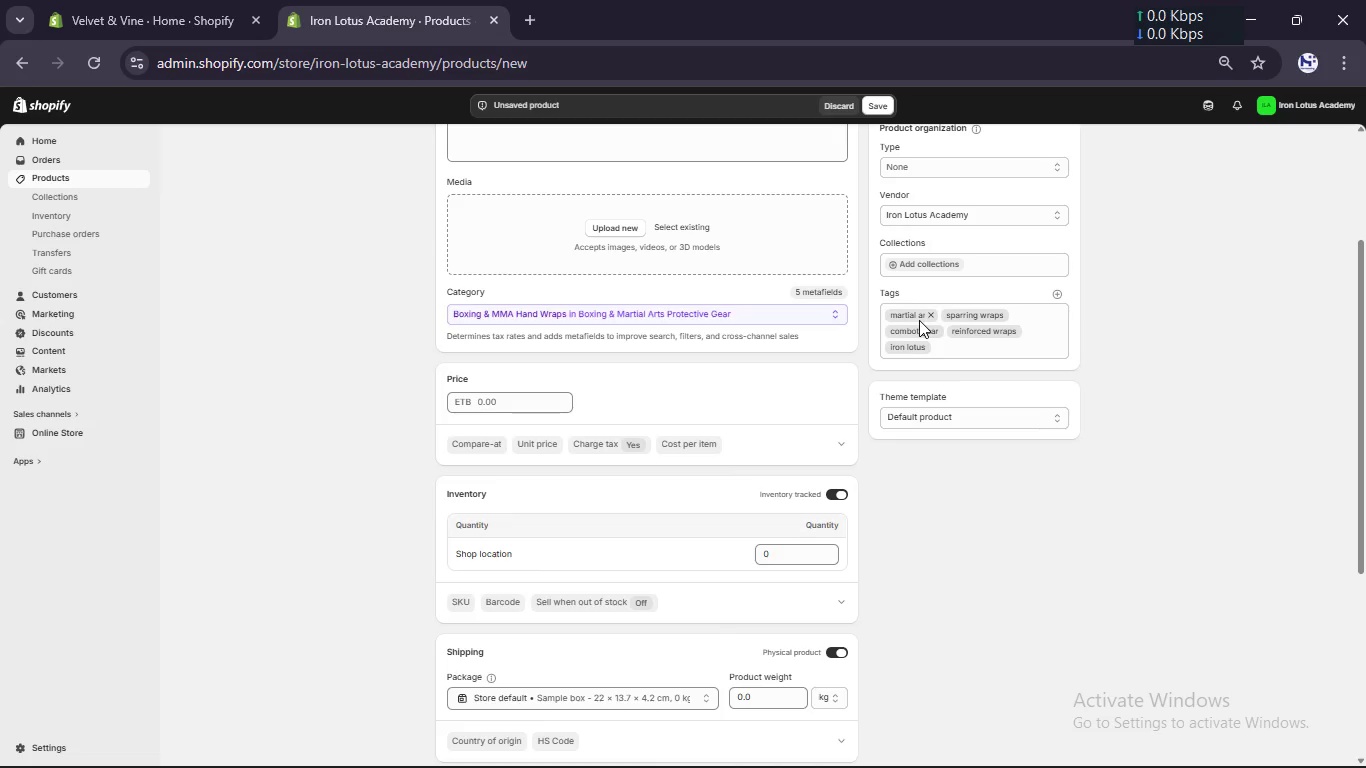 
scroll: coordinate [919, 320], scroll_direction: none, amount: 0.0
 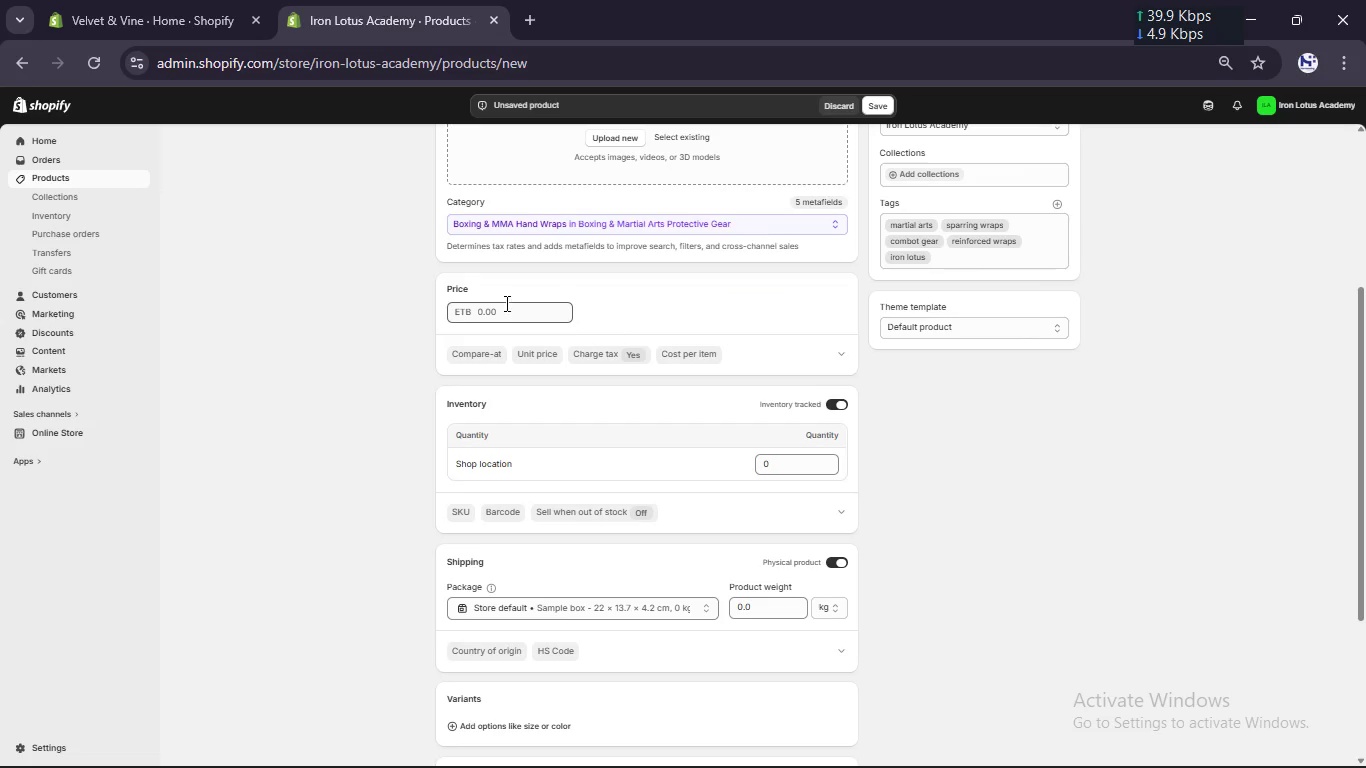 
left_click([506, 315])
 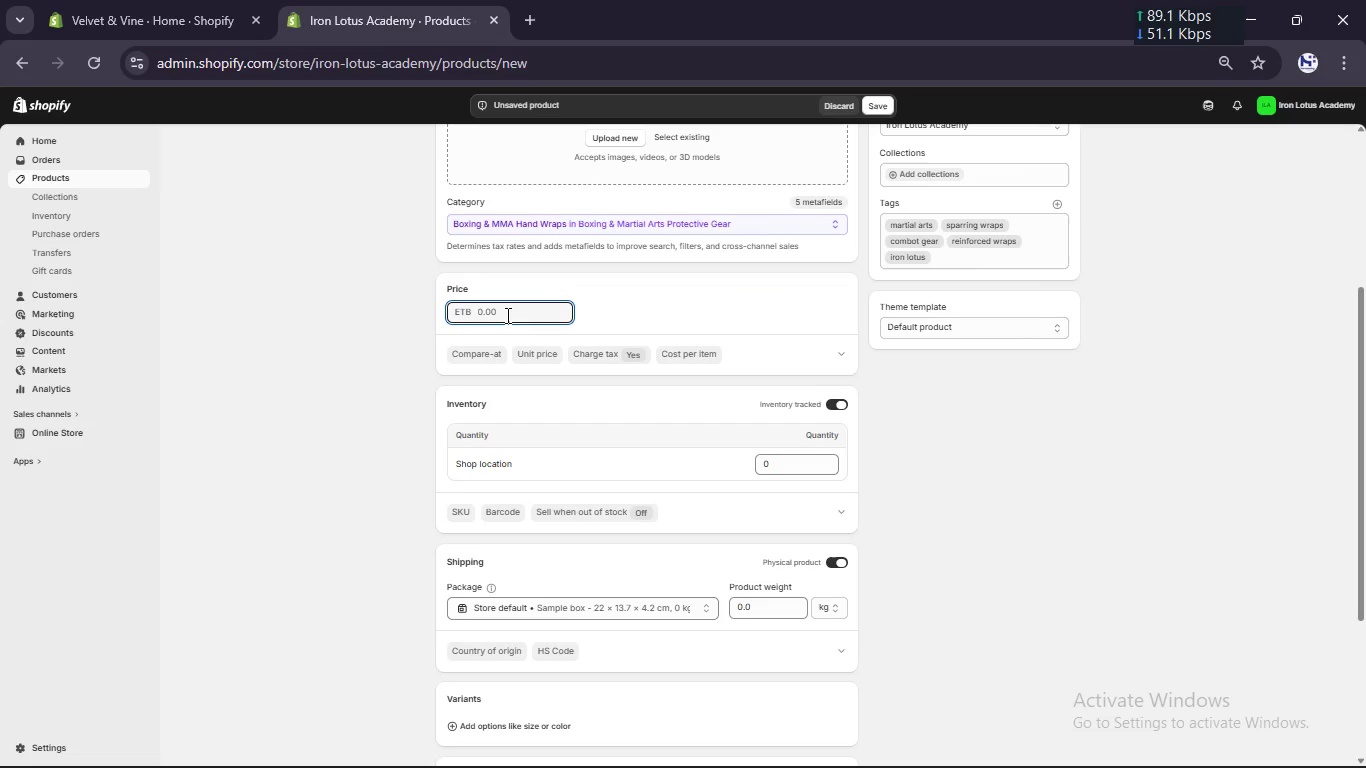 
key(Numpad2)
 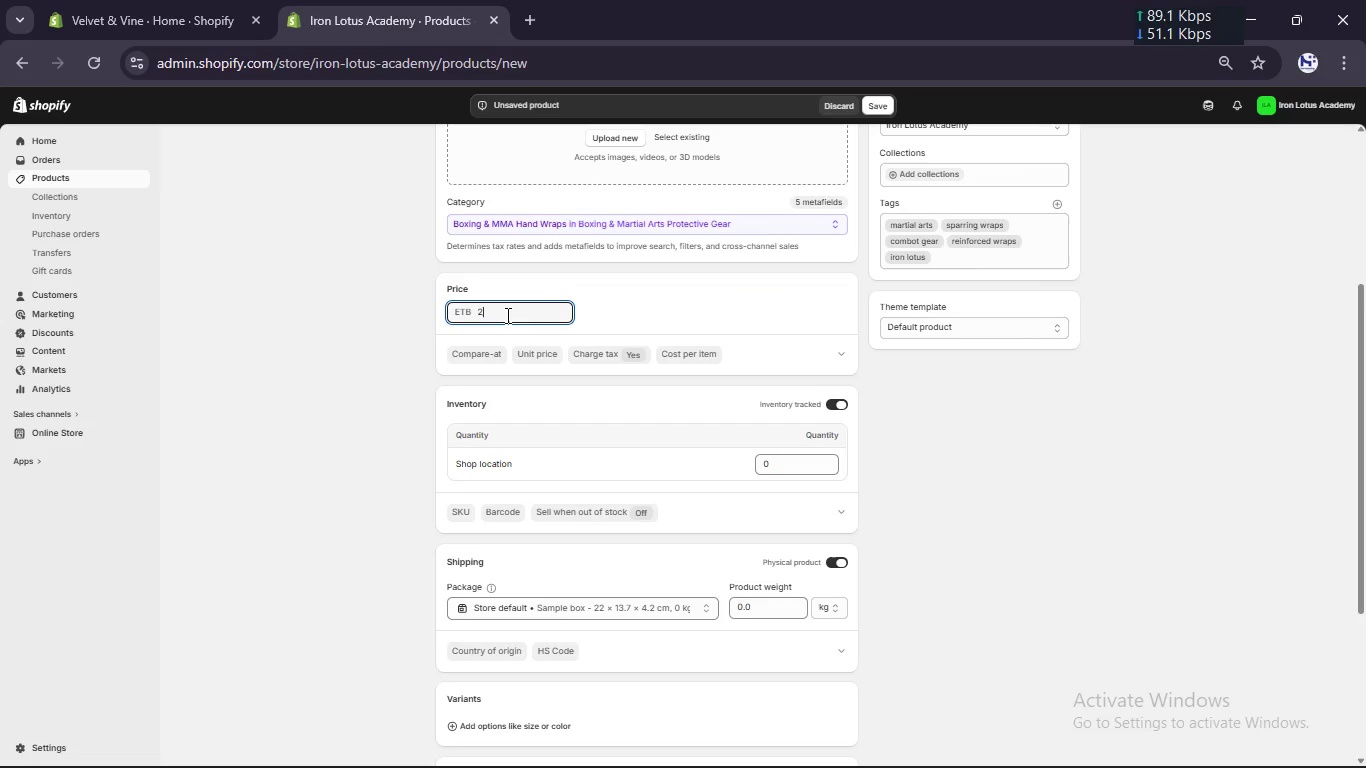 
key(Numpad4)
 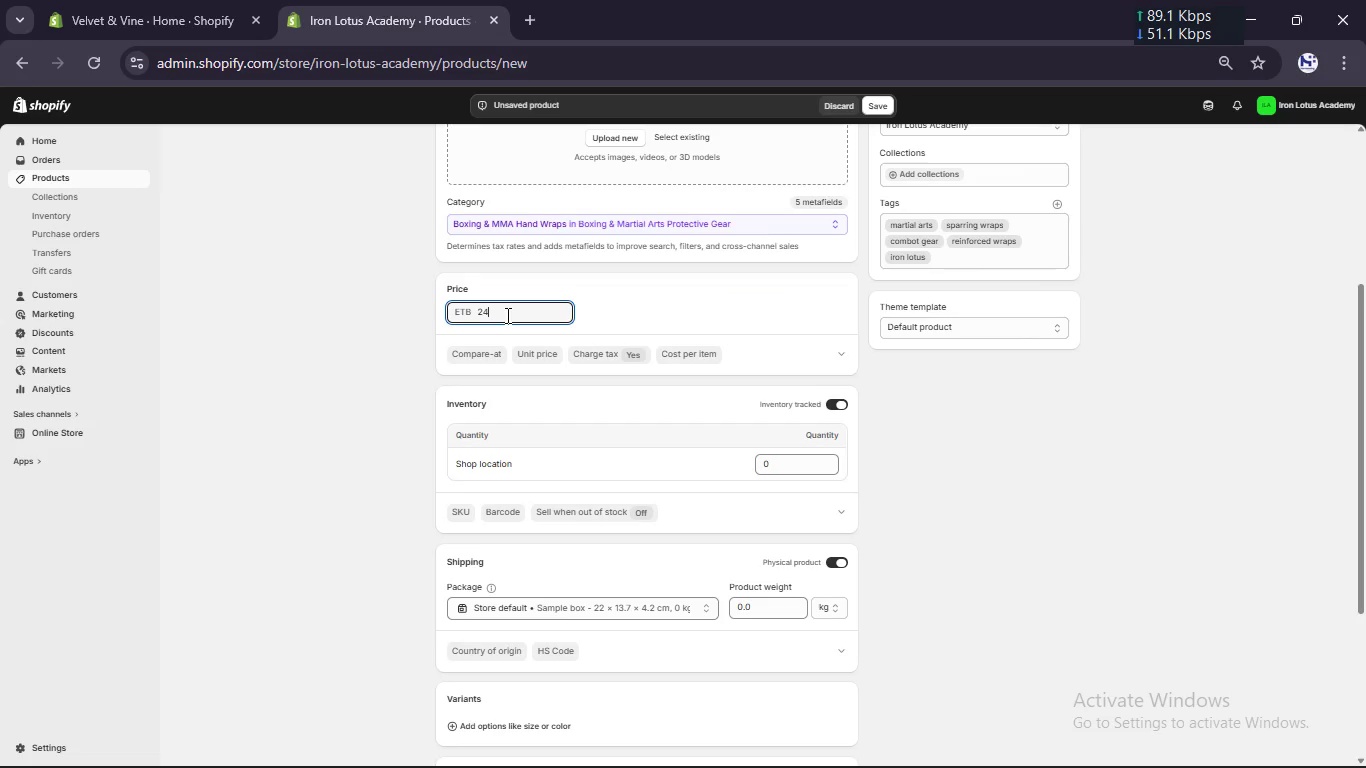 
key(NumpadDecimal)
 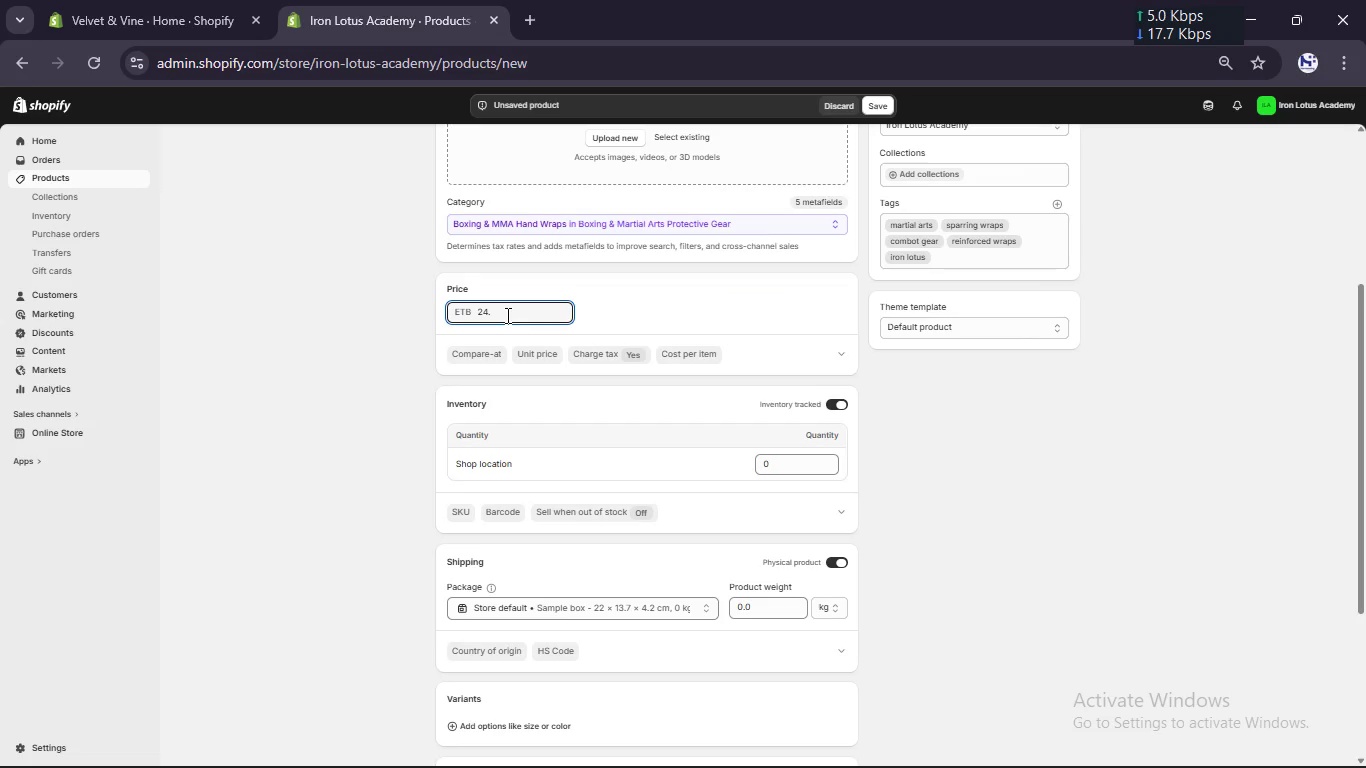 
key(Numpad9)
 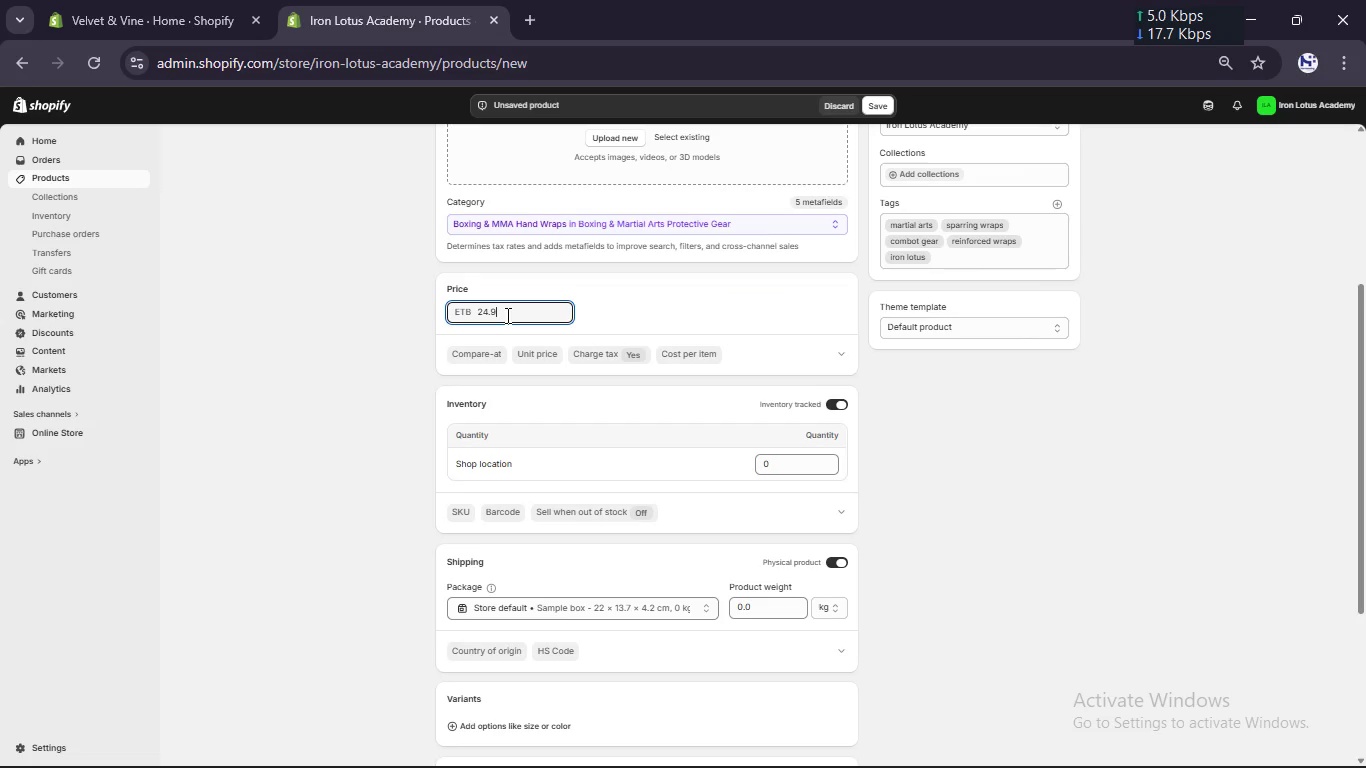 
key(Numpad9)
 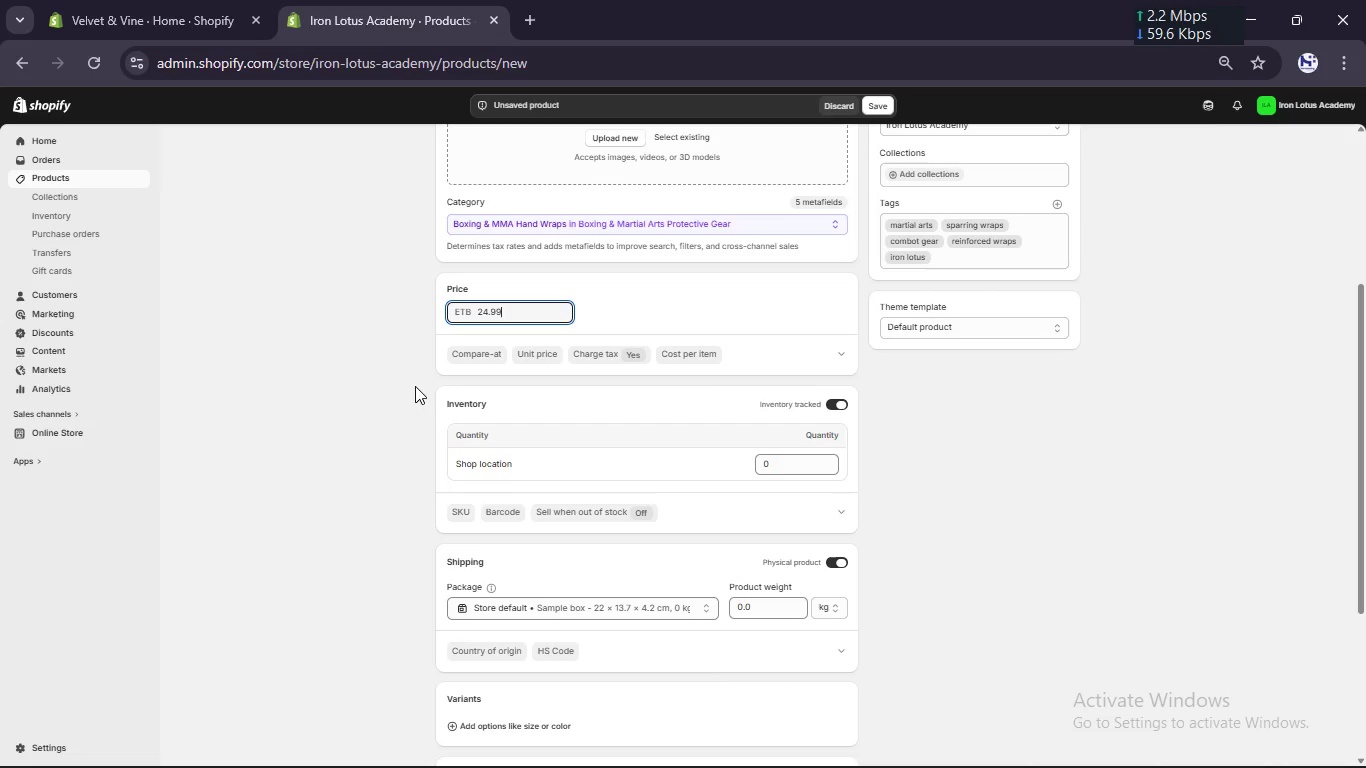 
scroll: coordinate [401, 431], scroll_direction: none, amount: 0.0
 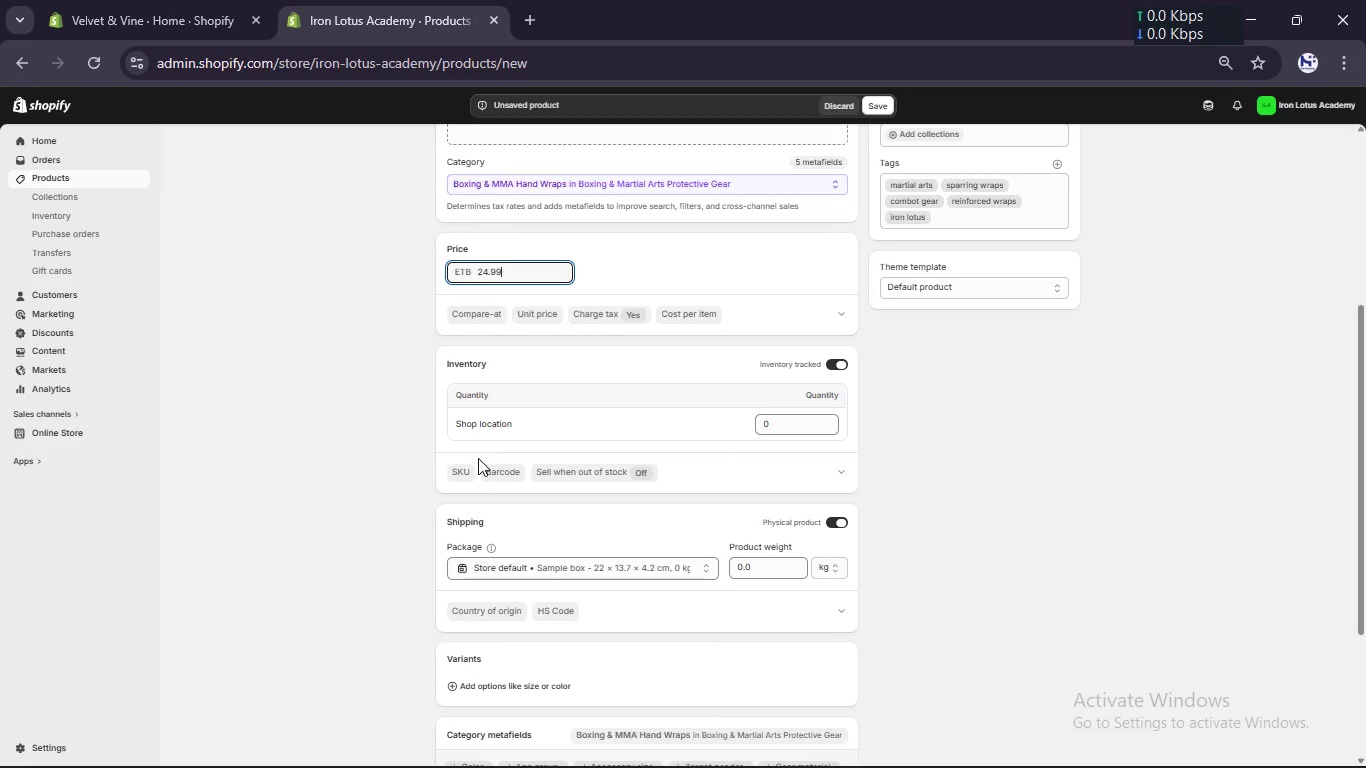 
left_click([470, 470])
 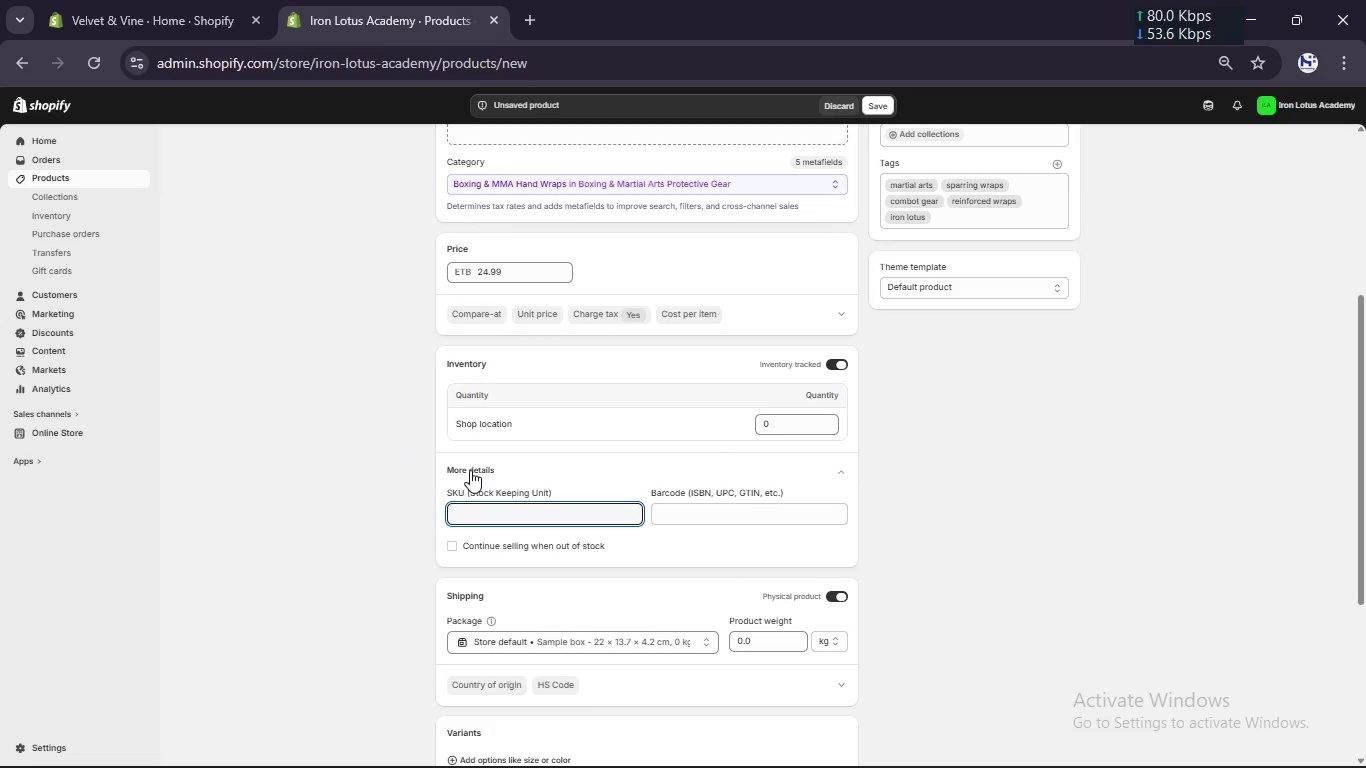 
type(IL-EARTH-0001)
key(Backspace)
key(Backspace)
type(1)
 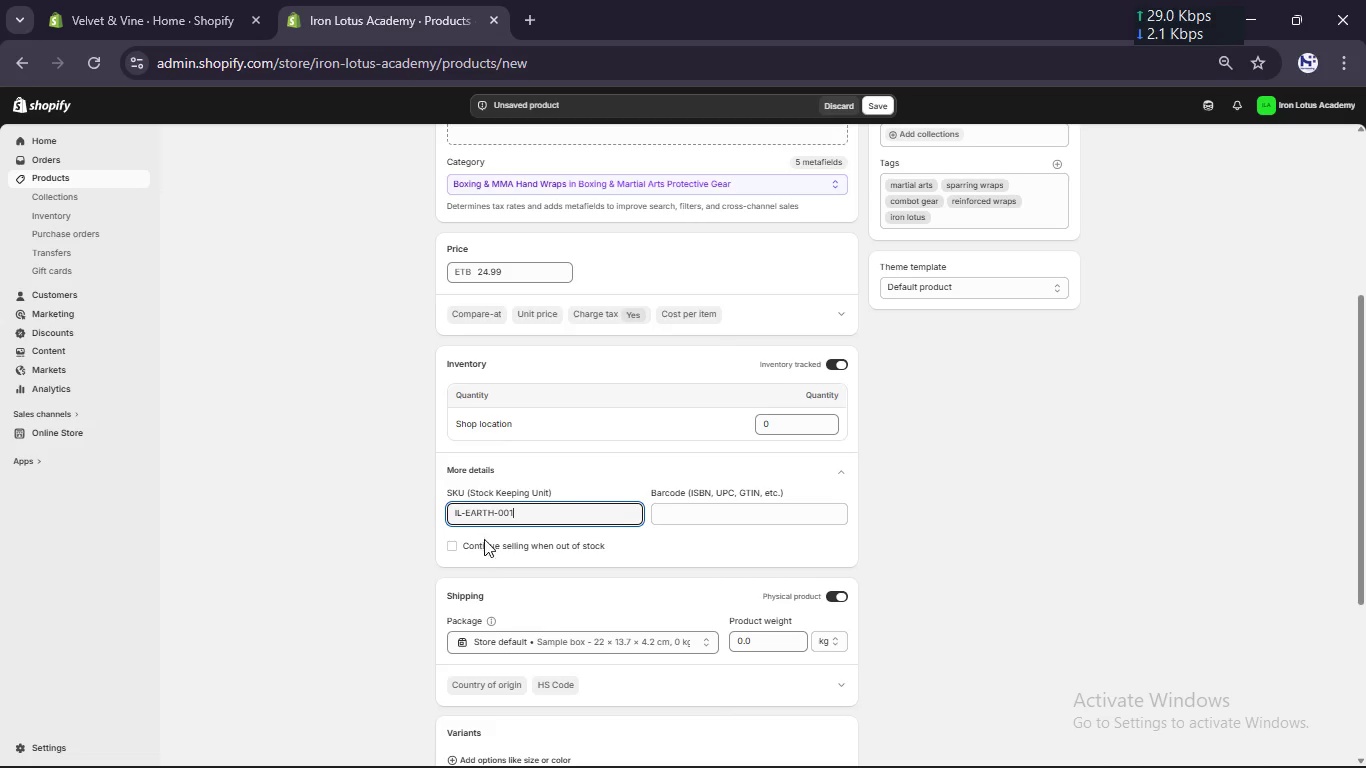 
left_click([484, 551])
 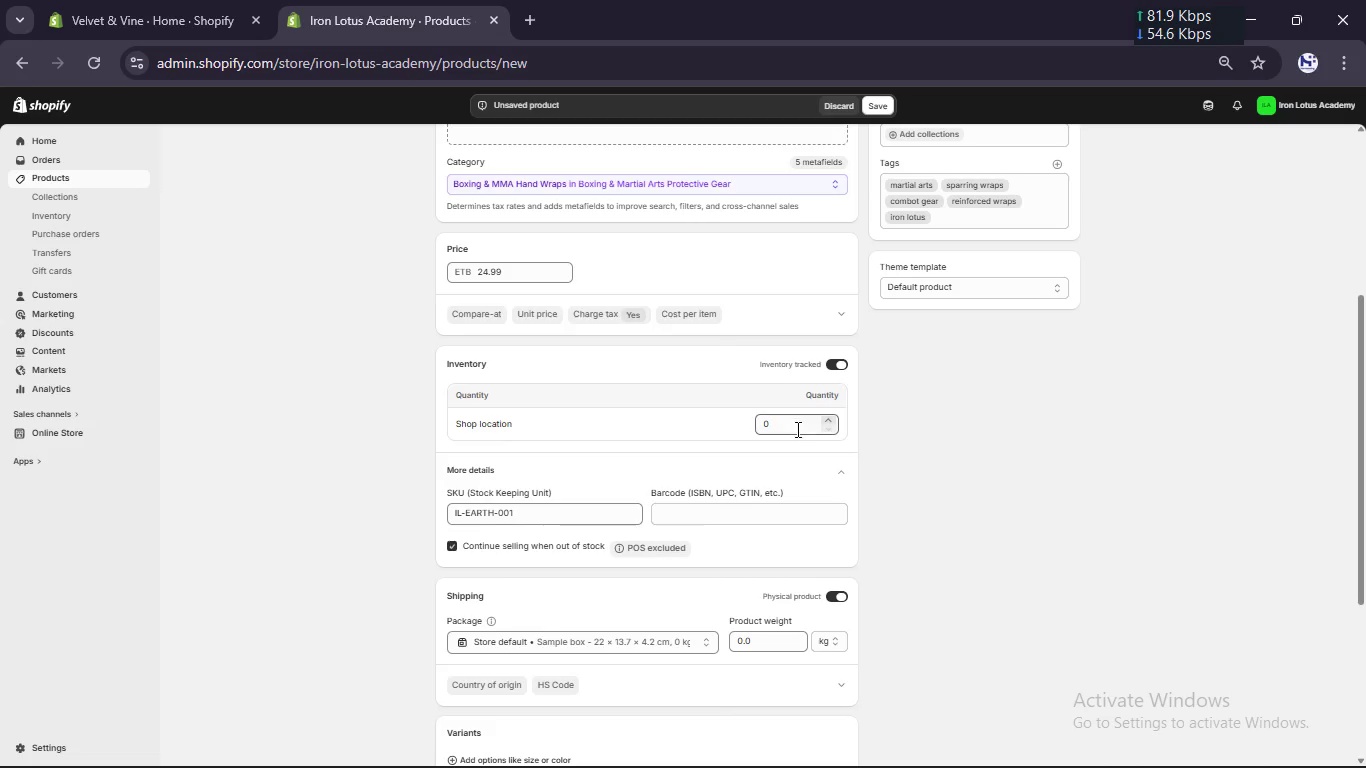 
left_click([802, 433])
 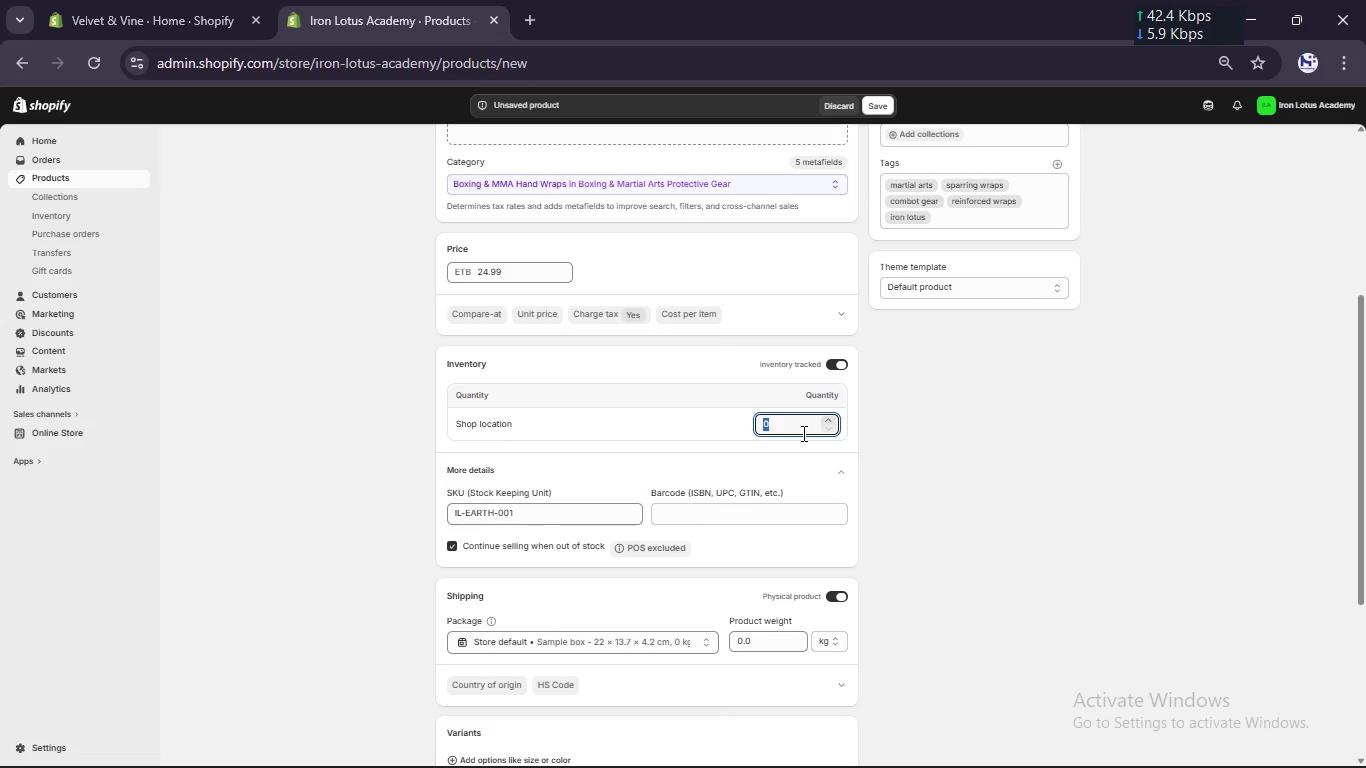 
key(Numpad5)
 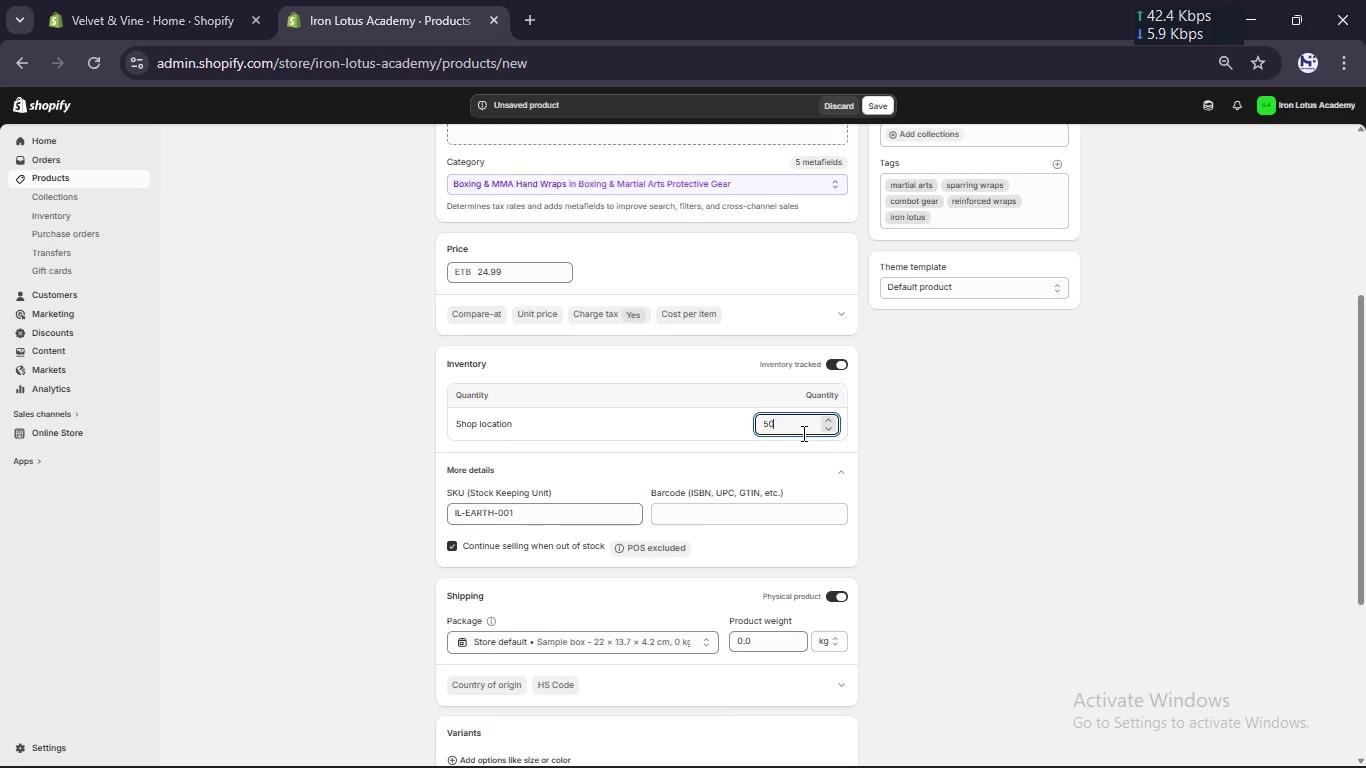 
key(Numpad0)
 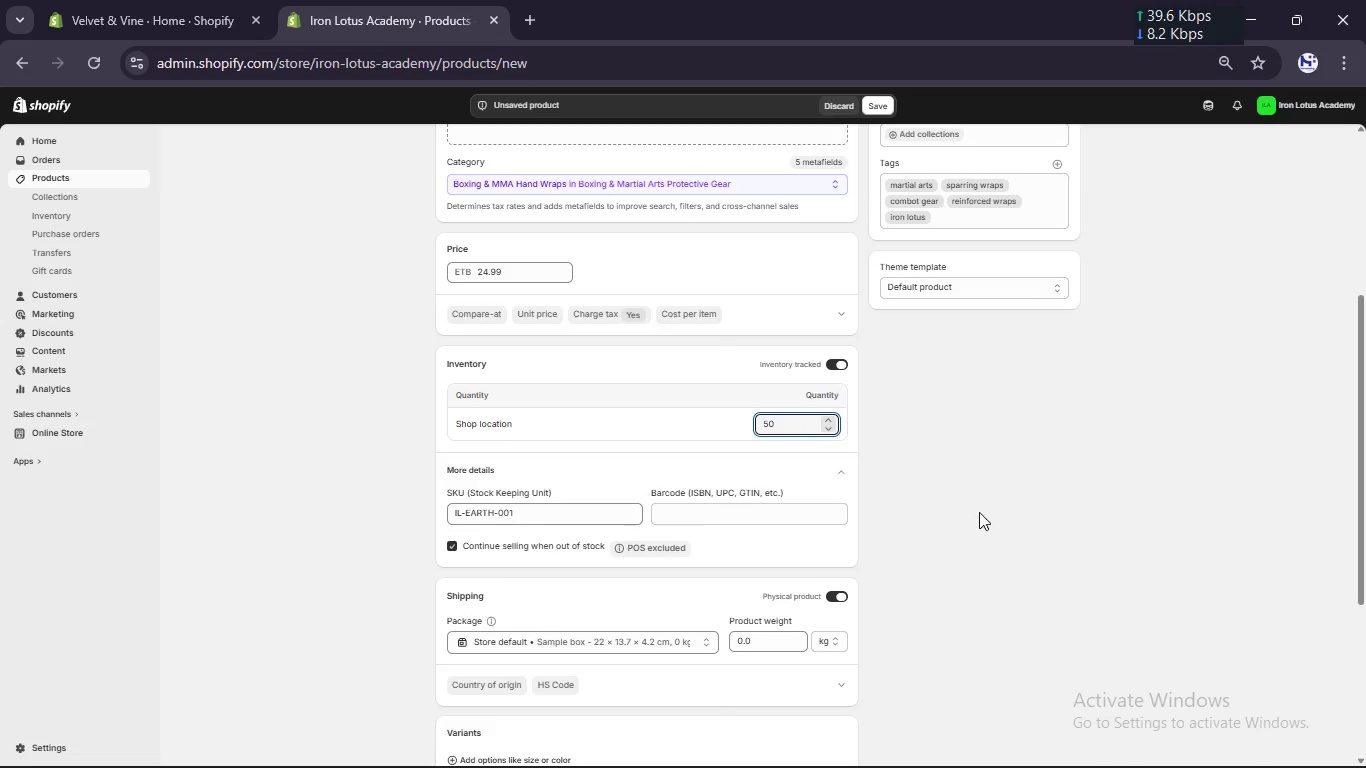 
left_click([979, 512])
 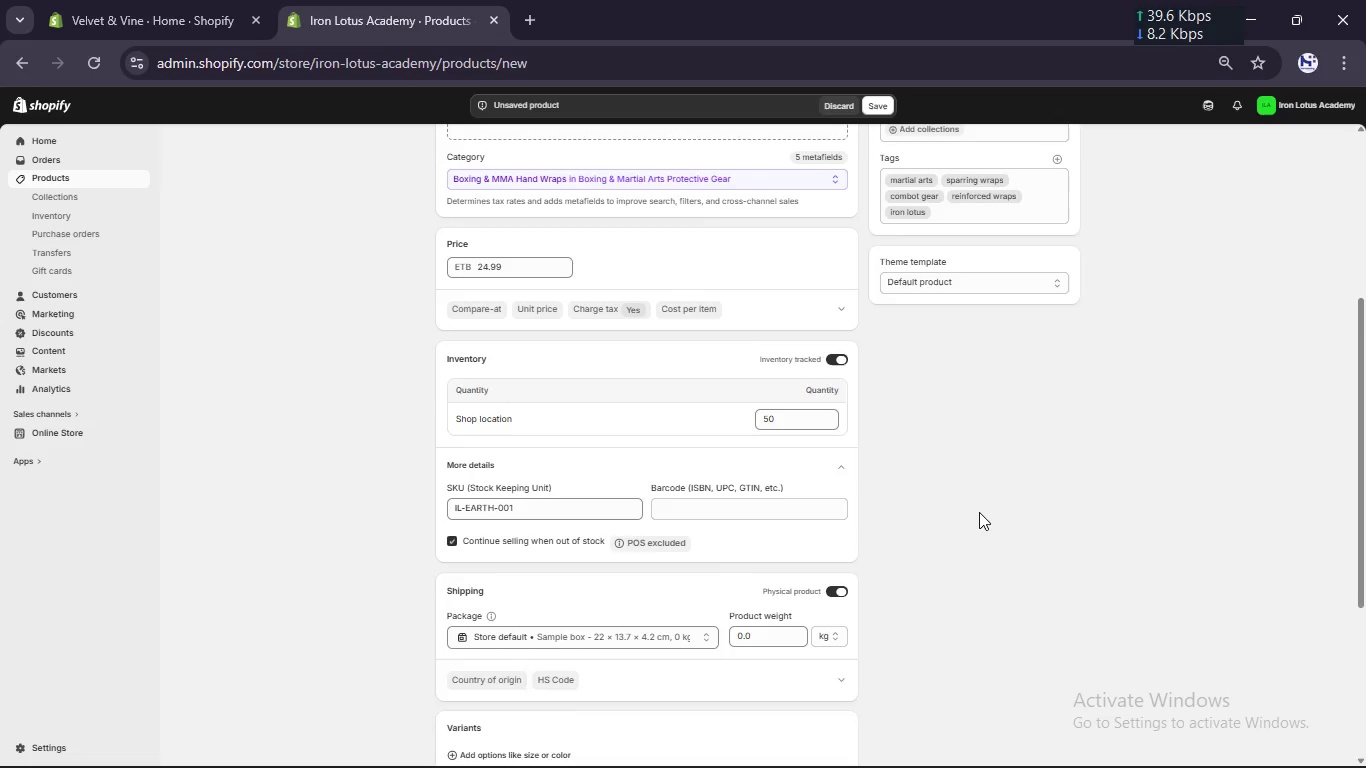 
scroll: coordinate [979, 512], scroll_direction: down, amount: 2.0
 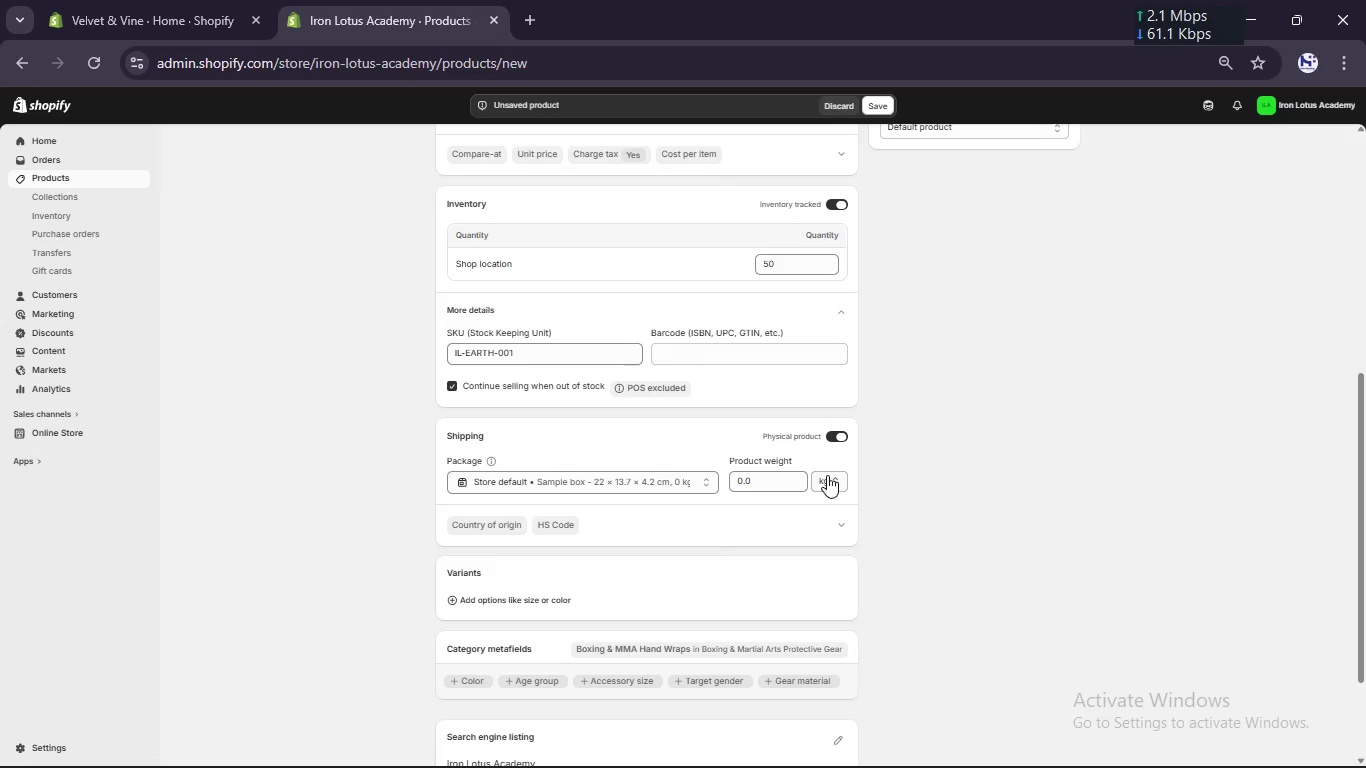 
wait(7.6)
 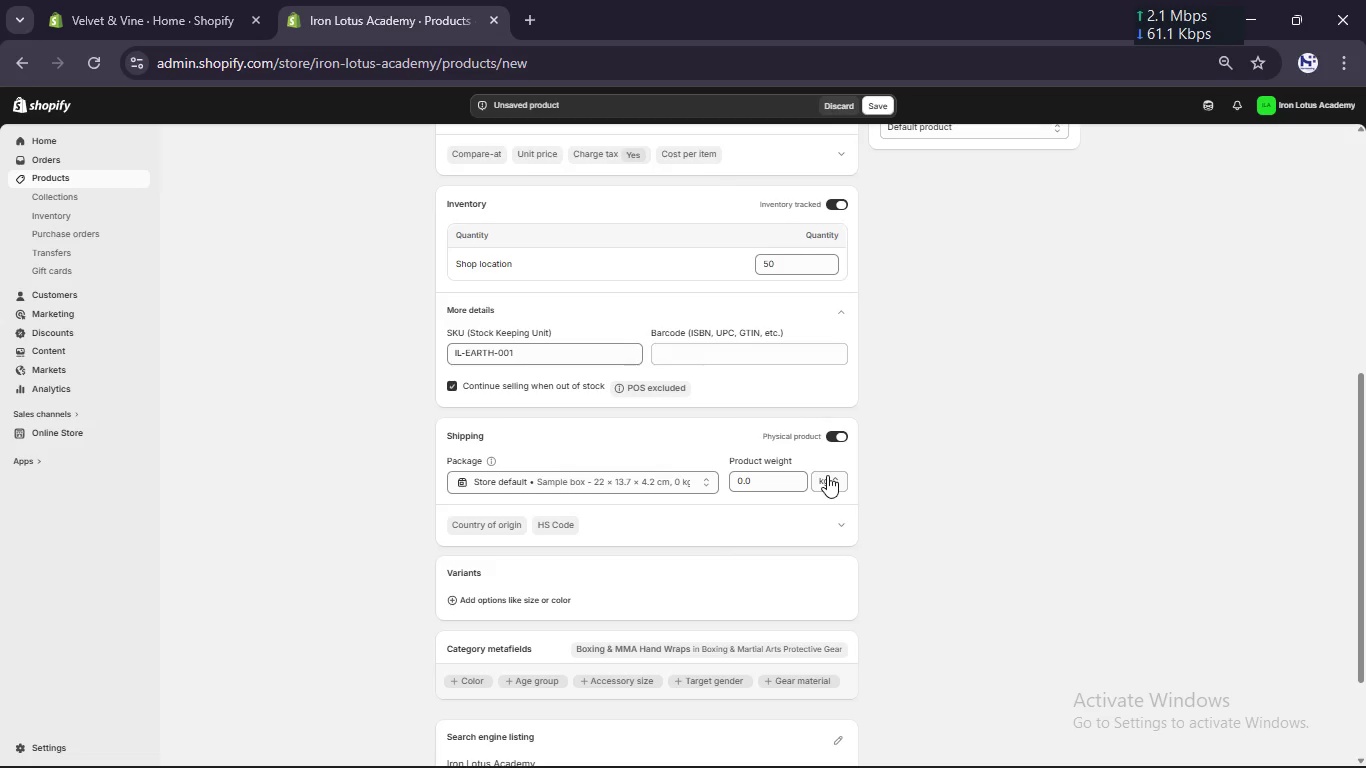 
left_click([781, 480])
 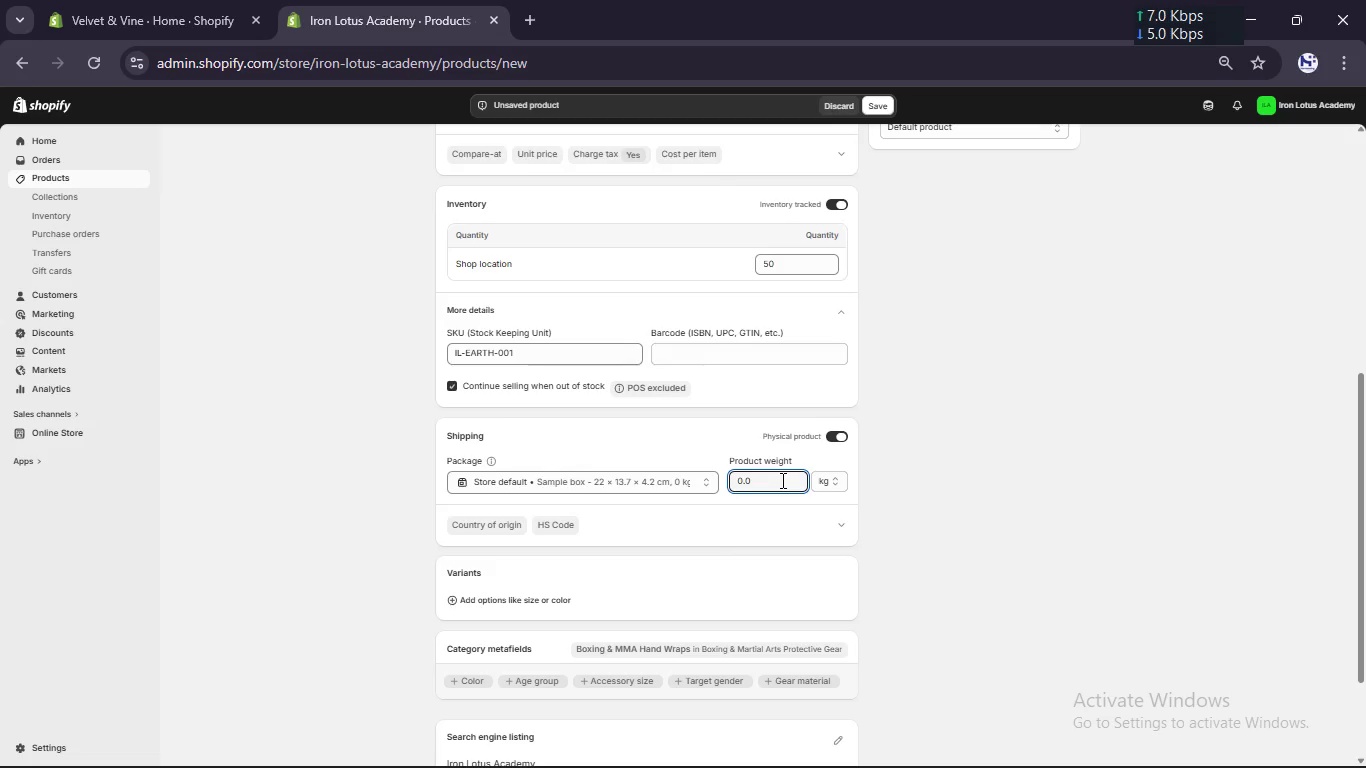 
key(Backspace)
 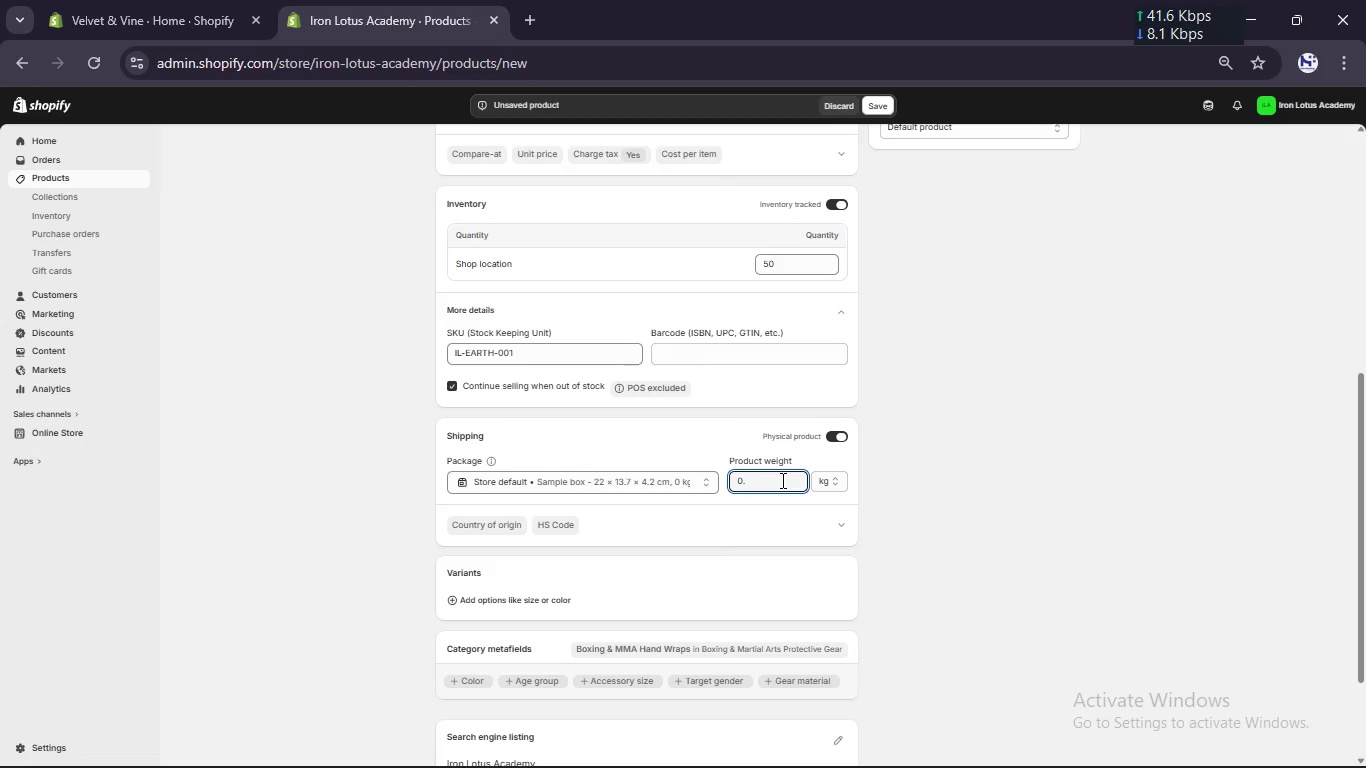 
key(Numpad2)
 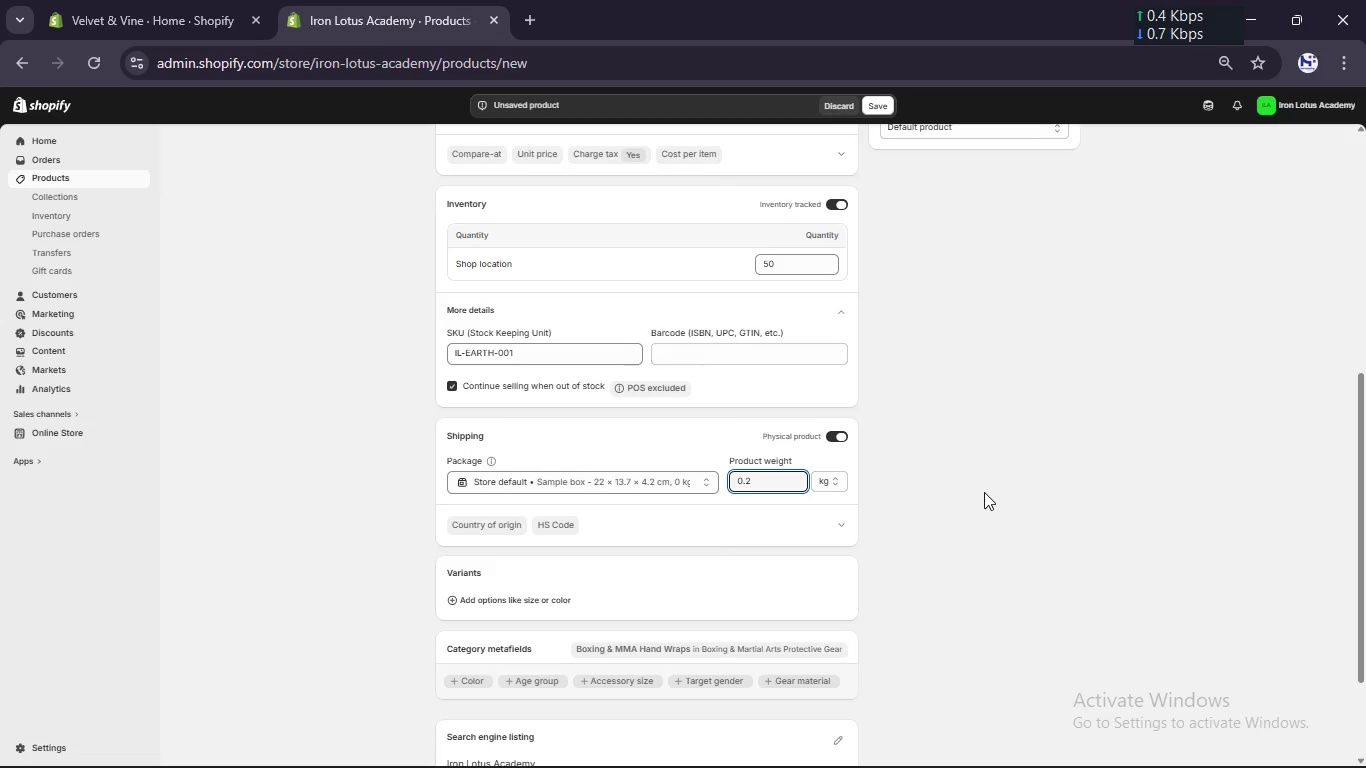 
left_click([984, 492])
 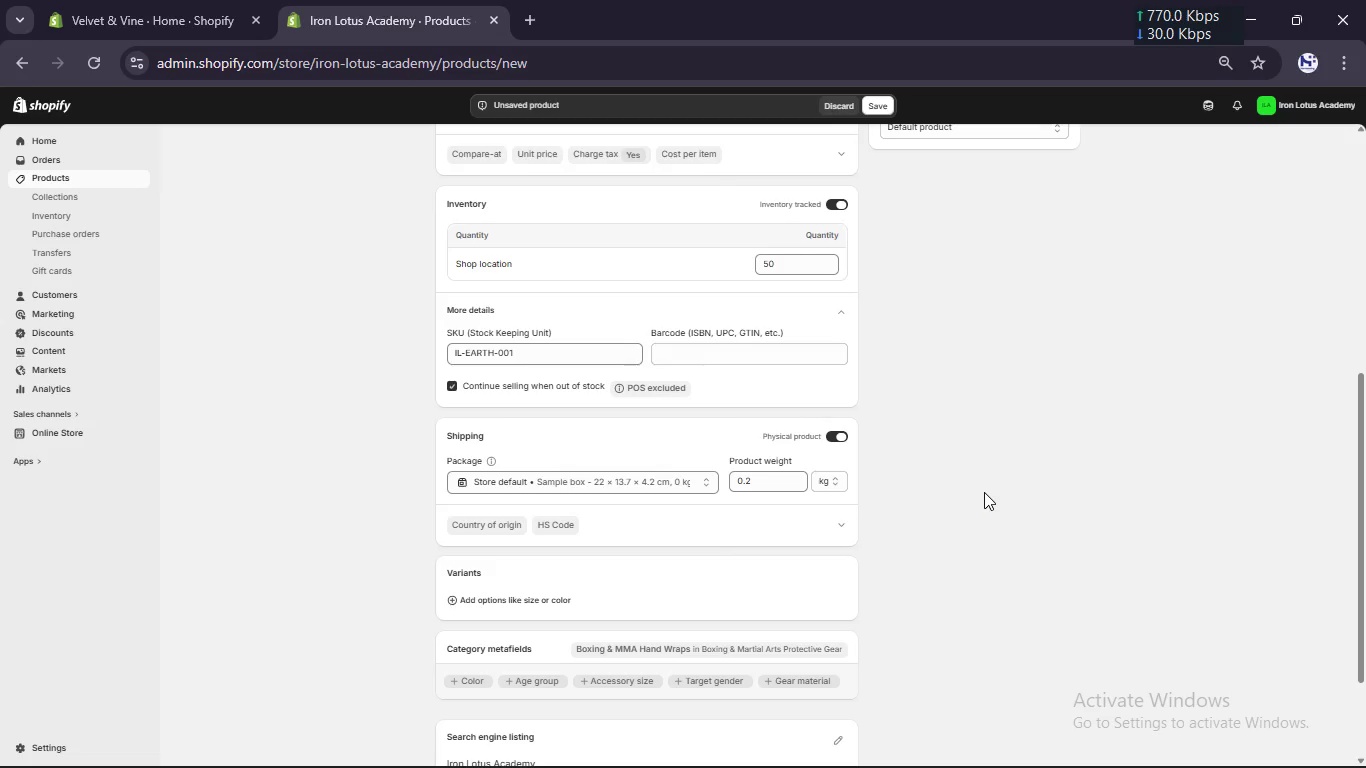 
scroll: coordinate [984, 492], scroll_direction: down, amount: 1.0
 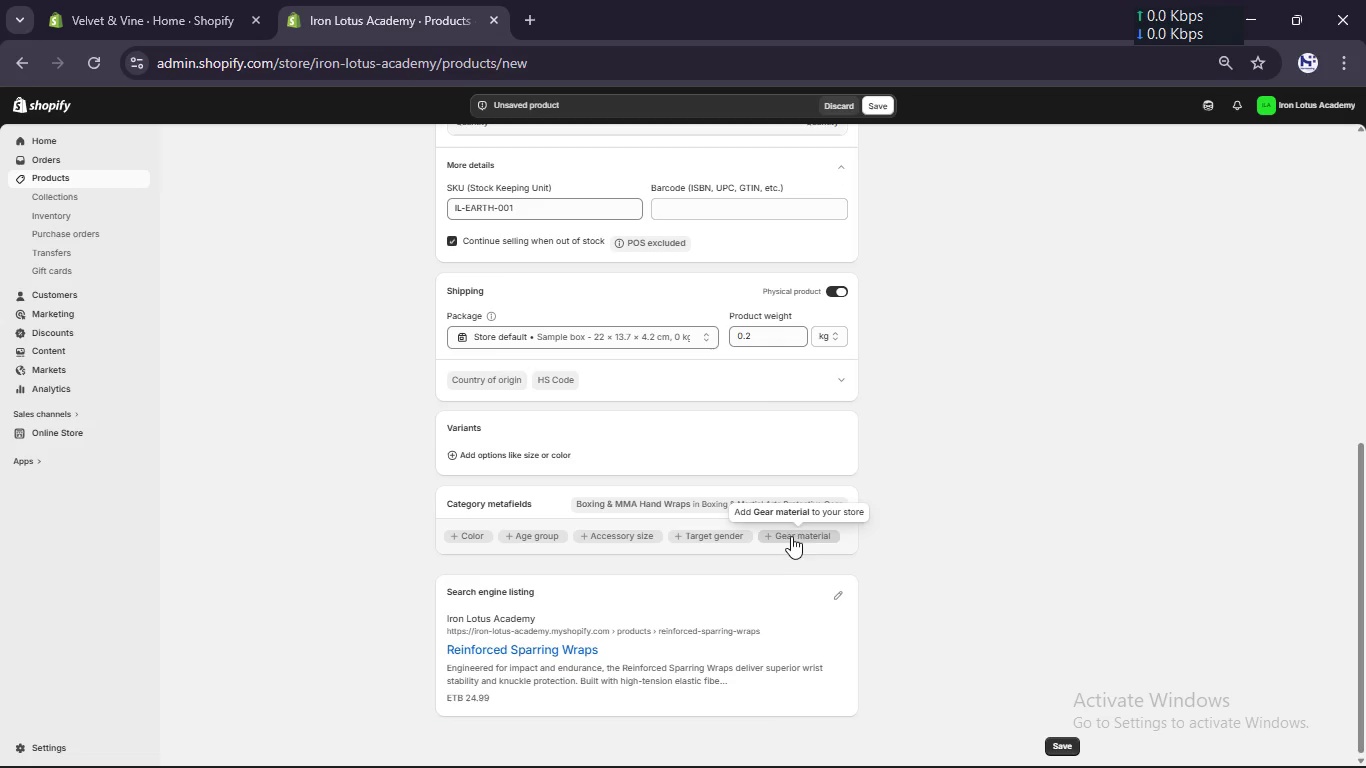 
left_click([838, 595])
 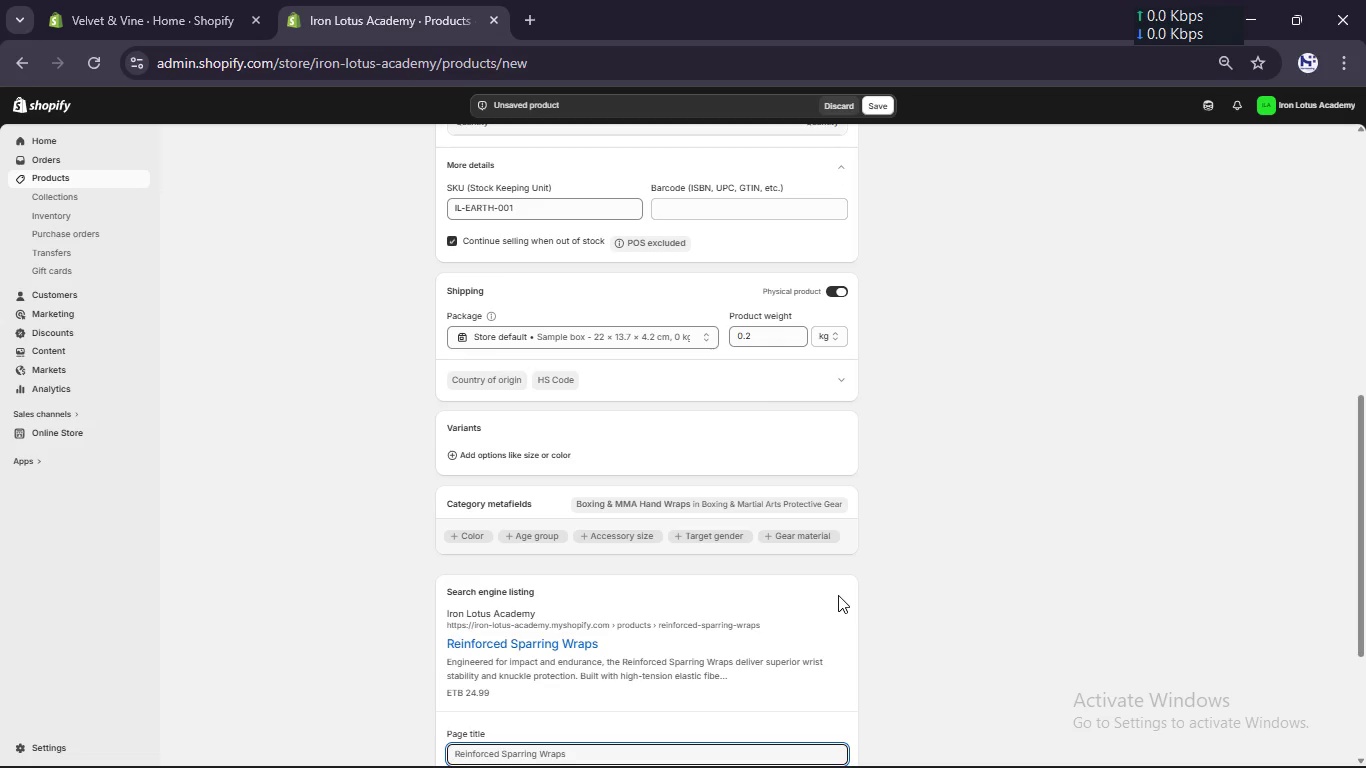 
scroll: coordinate [838, 595], scroll_direction: down, amount: 4.0
 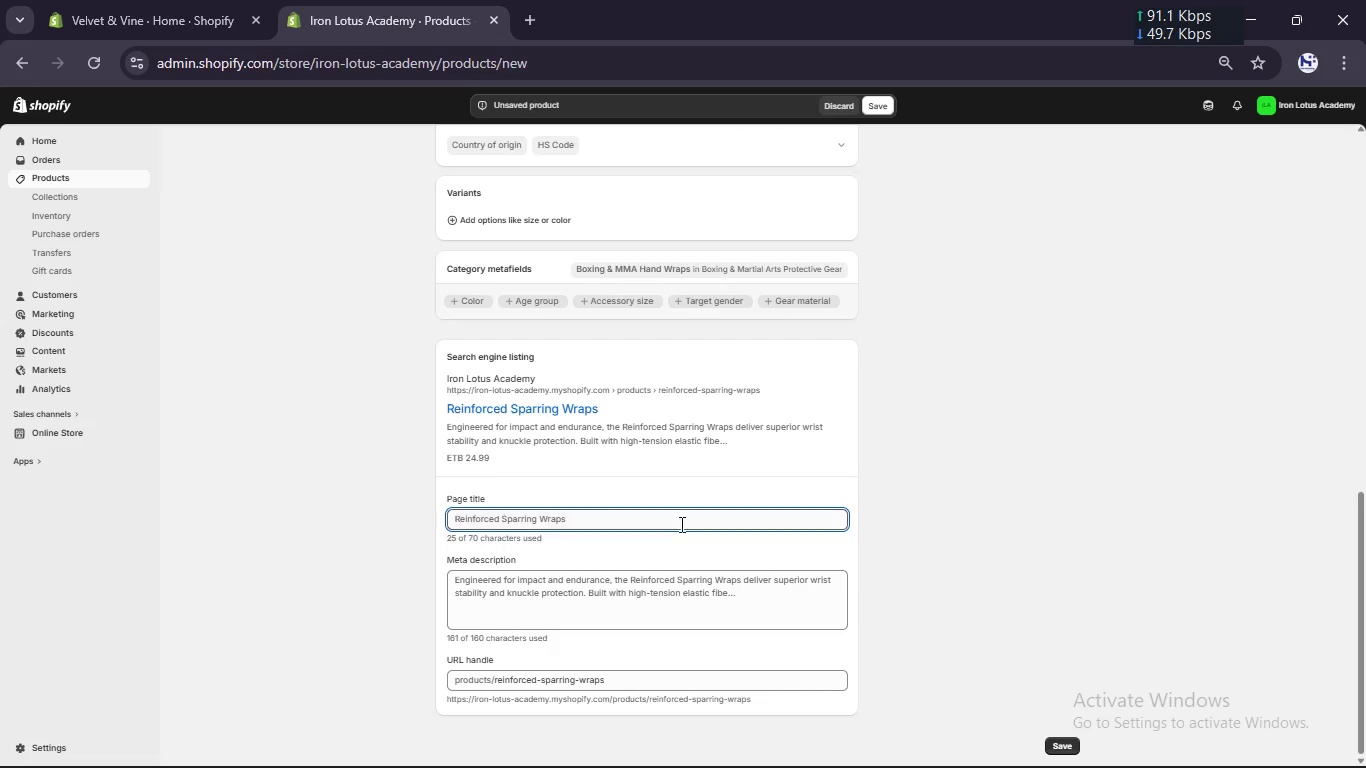 
left_click([678, 523])
 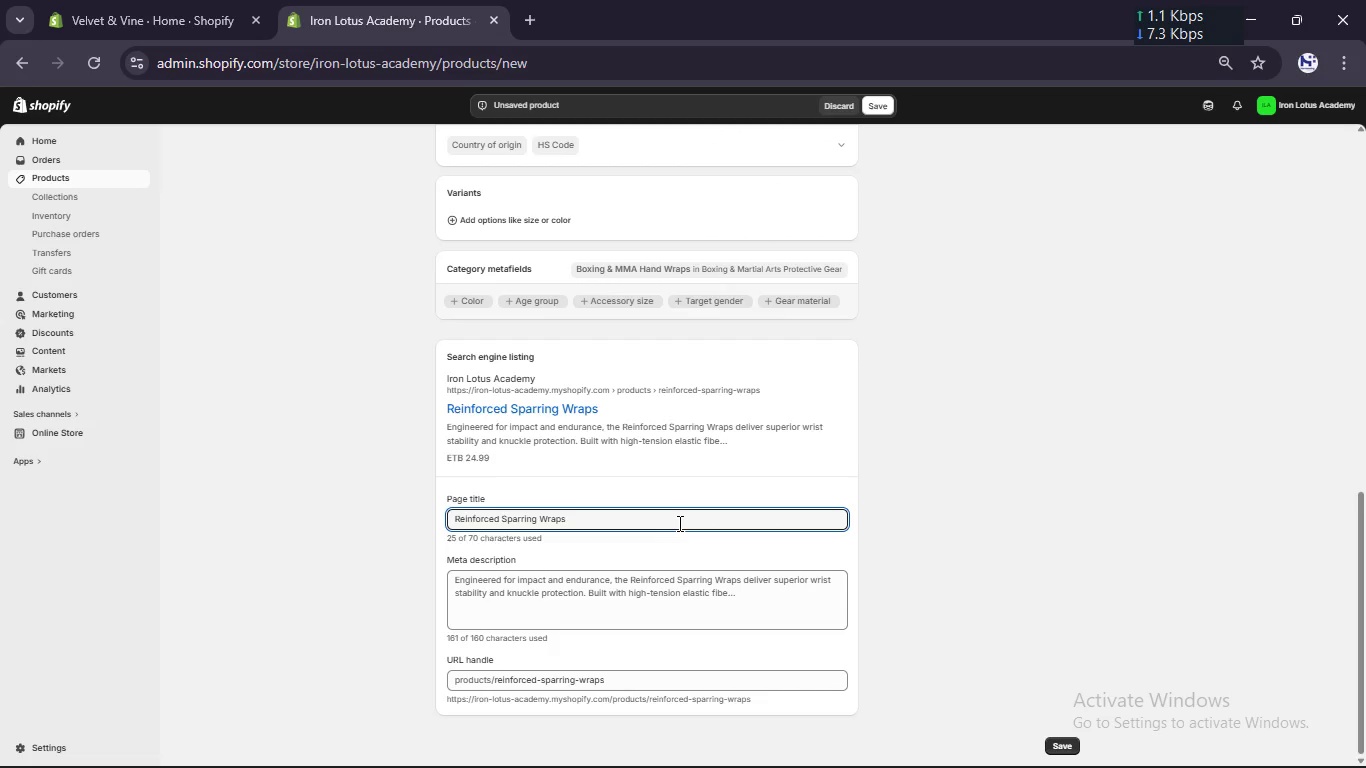 
type( [Break] Iro)
key(Backspace)
key(Backspace)
key(Backspace)
type(iRON )
 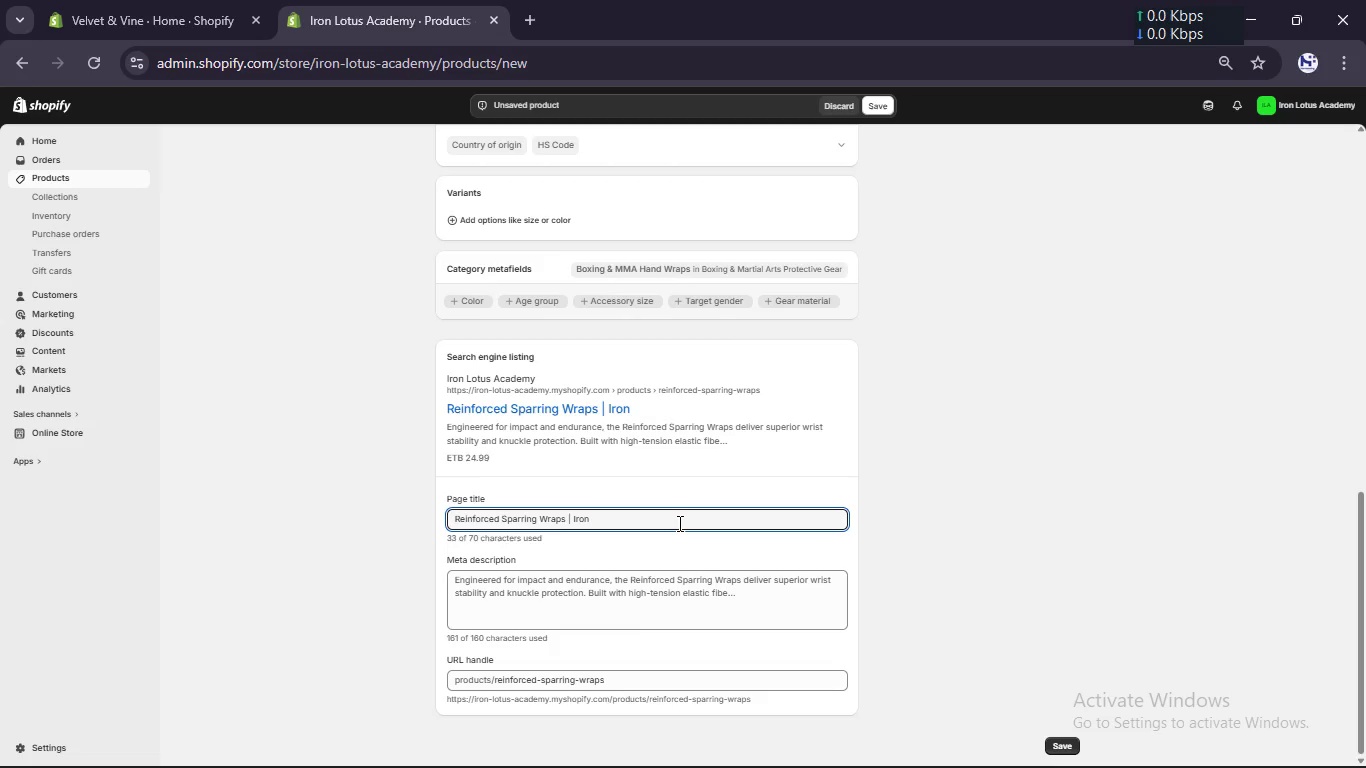 
type(otus Combat Gear)
 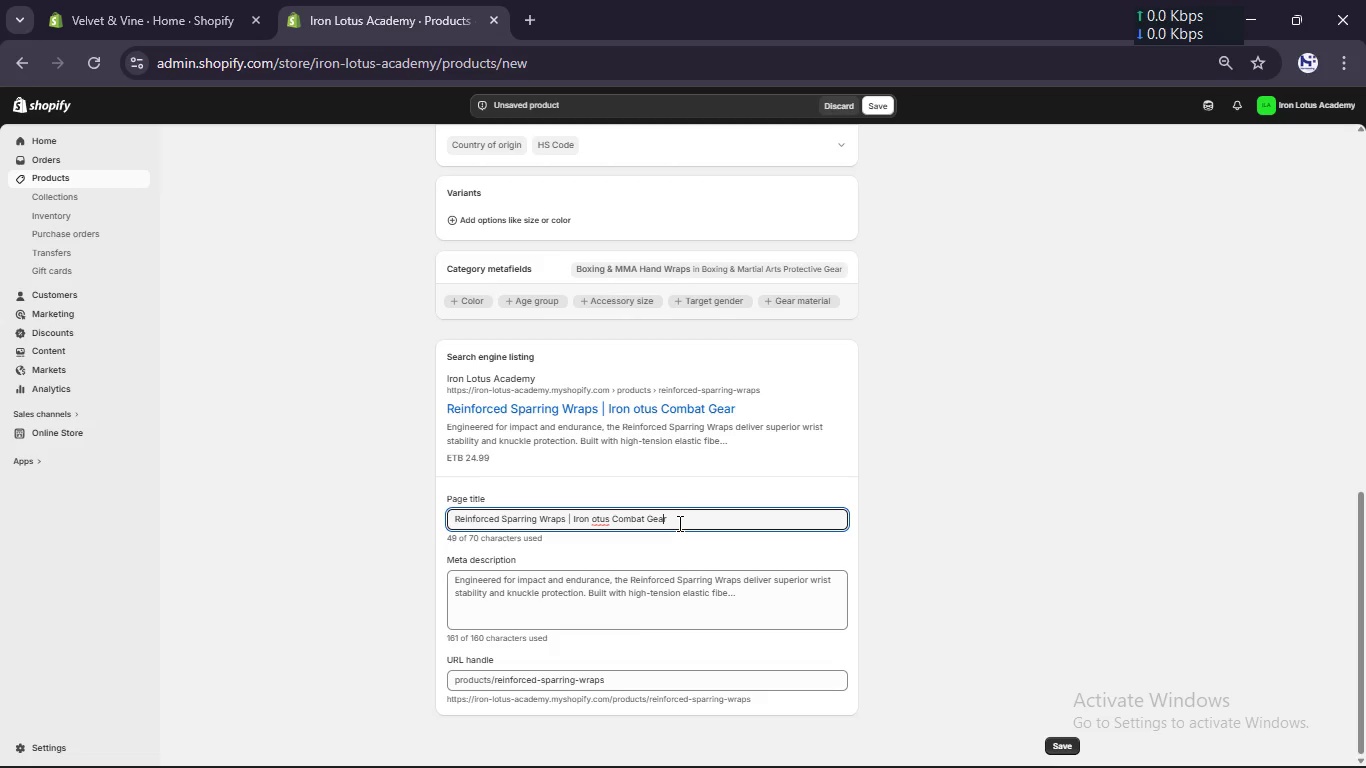 
 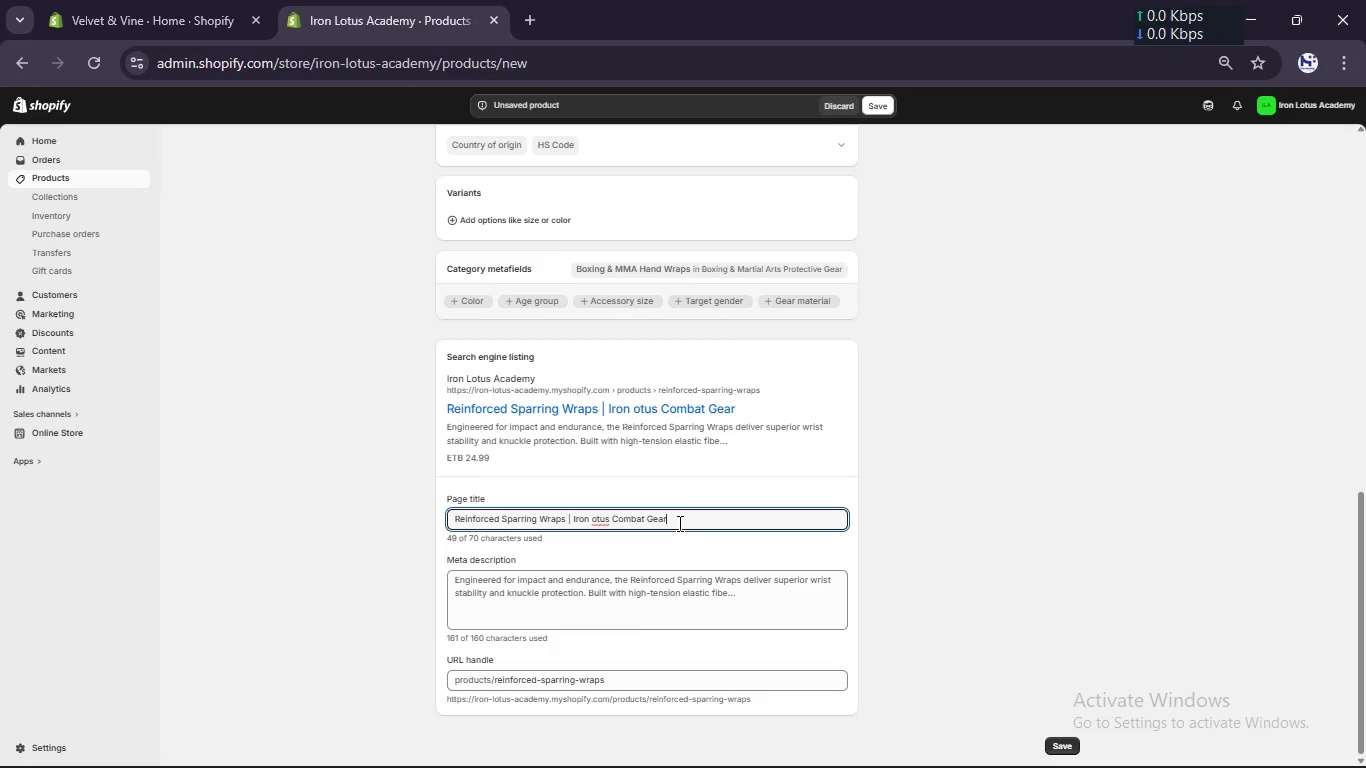 
hold_key(key=ArrowLeft, duration=1.0)
 